 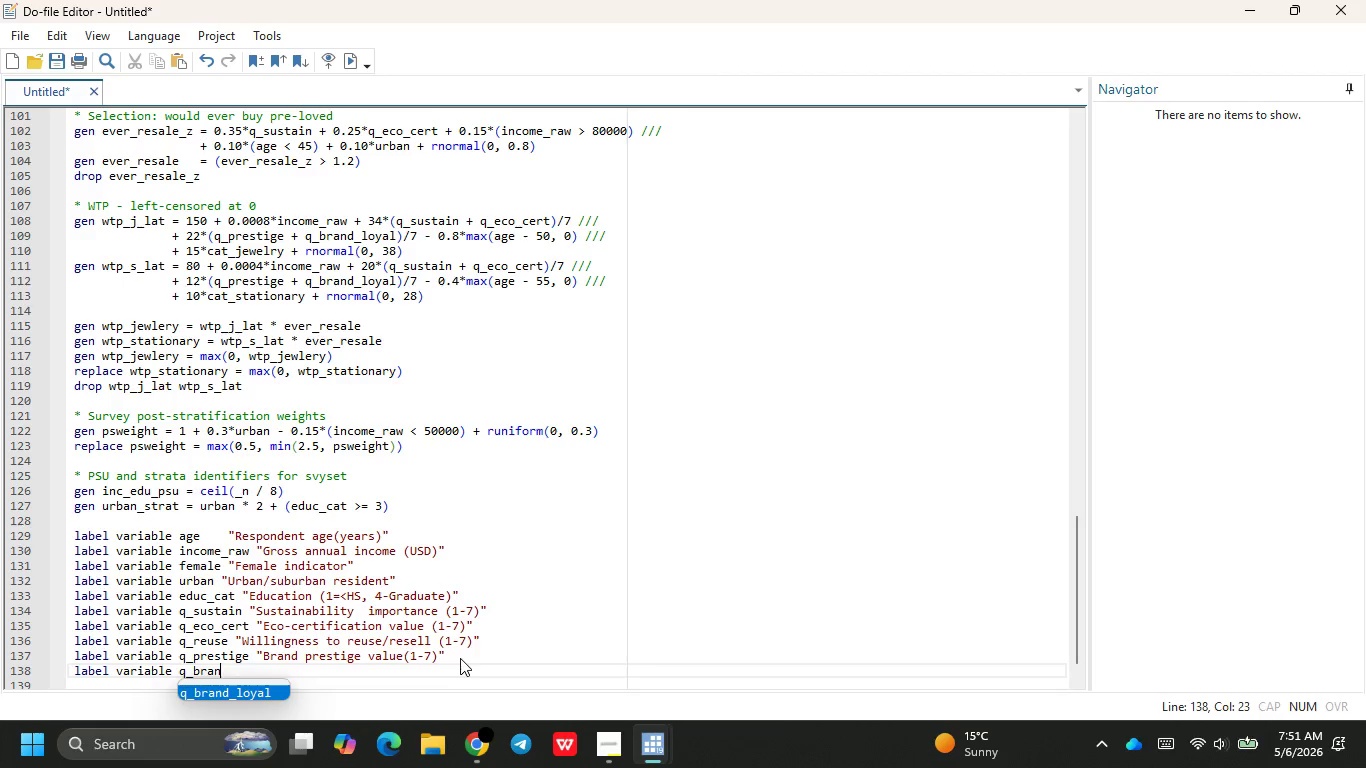 
key(Enter)
 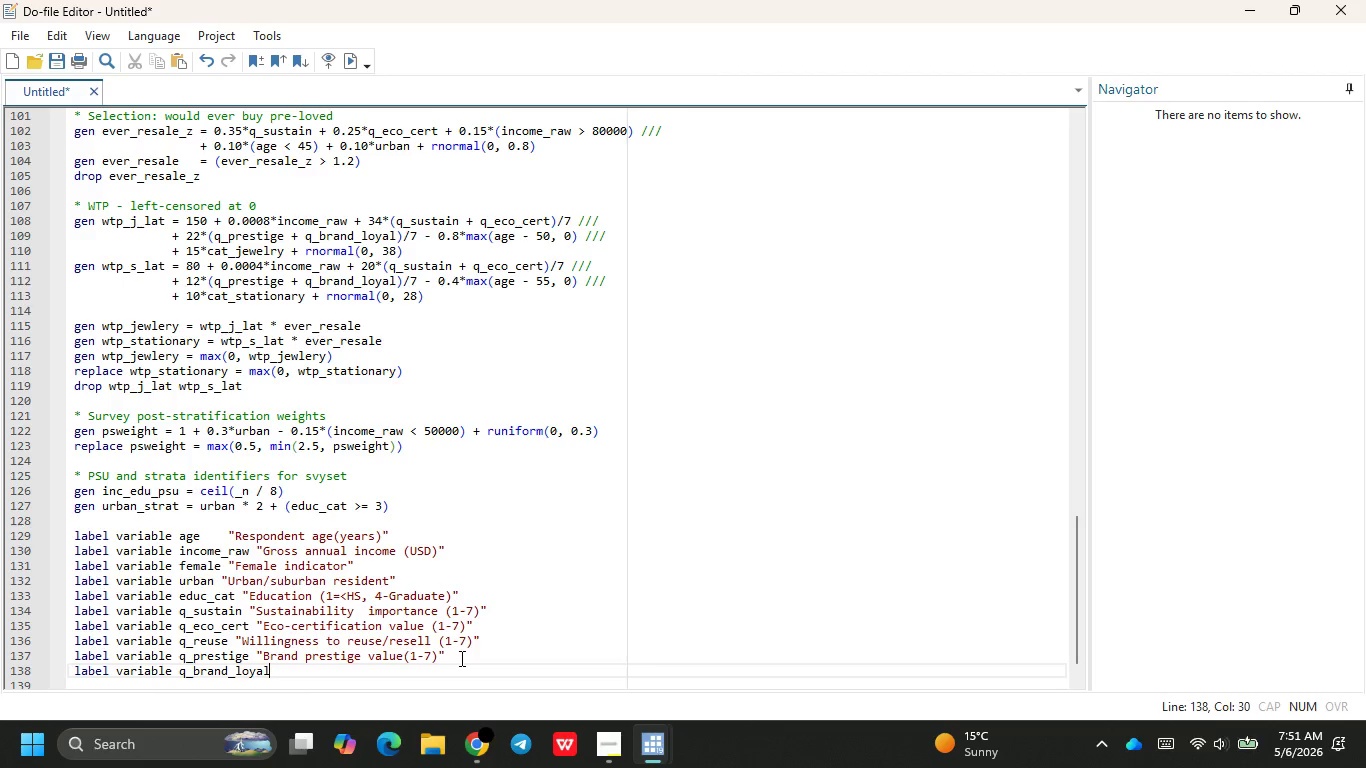 
type( "Brand loyalty !()
key(Backspace)
key(Backspace)
type((1-7)
 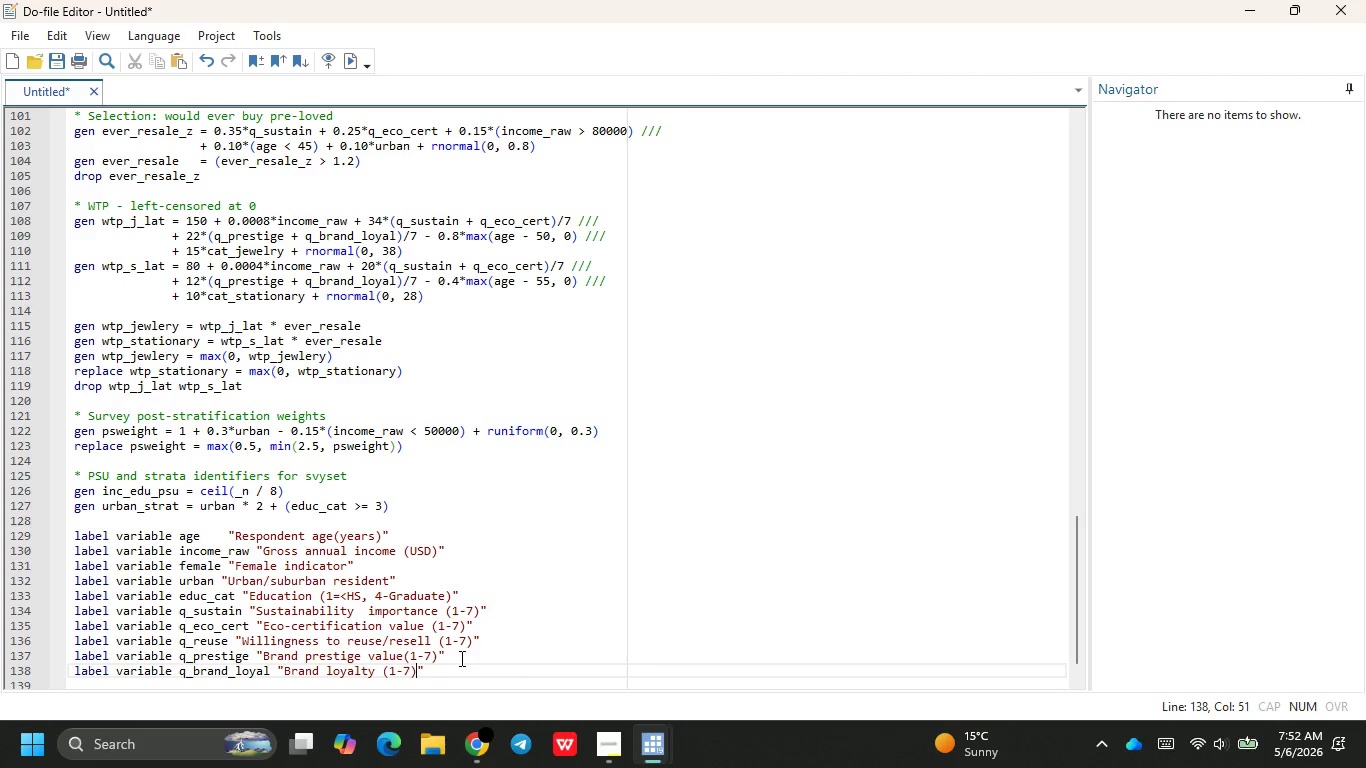 
 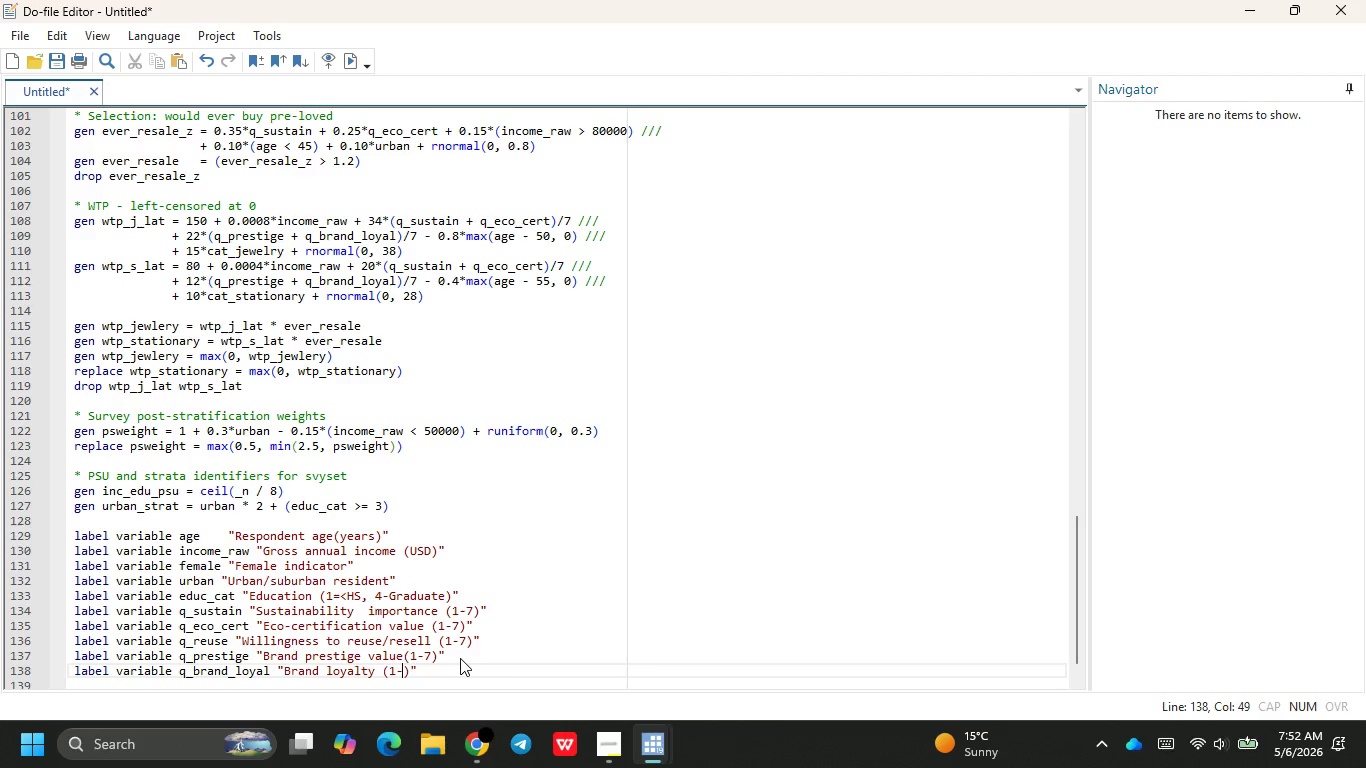 
key(ArrowRight)
 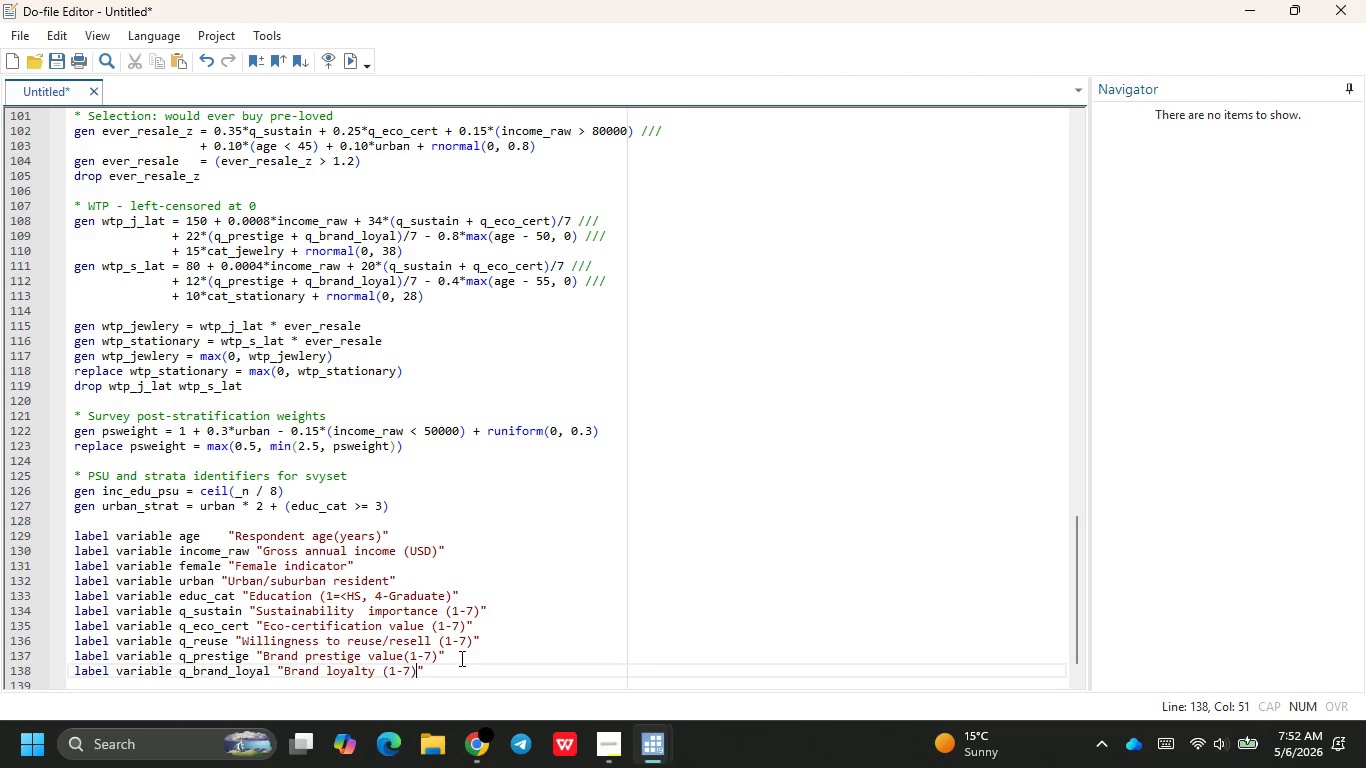 
key(ArrowRight)
 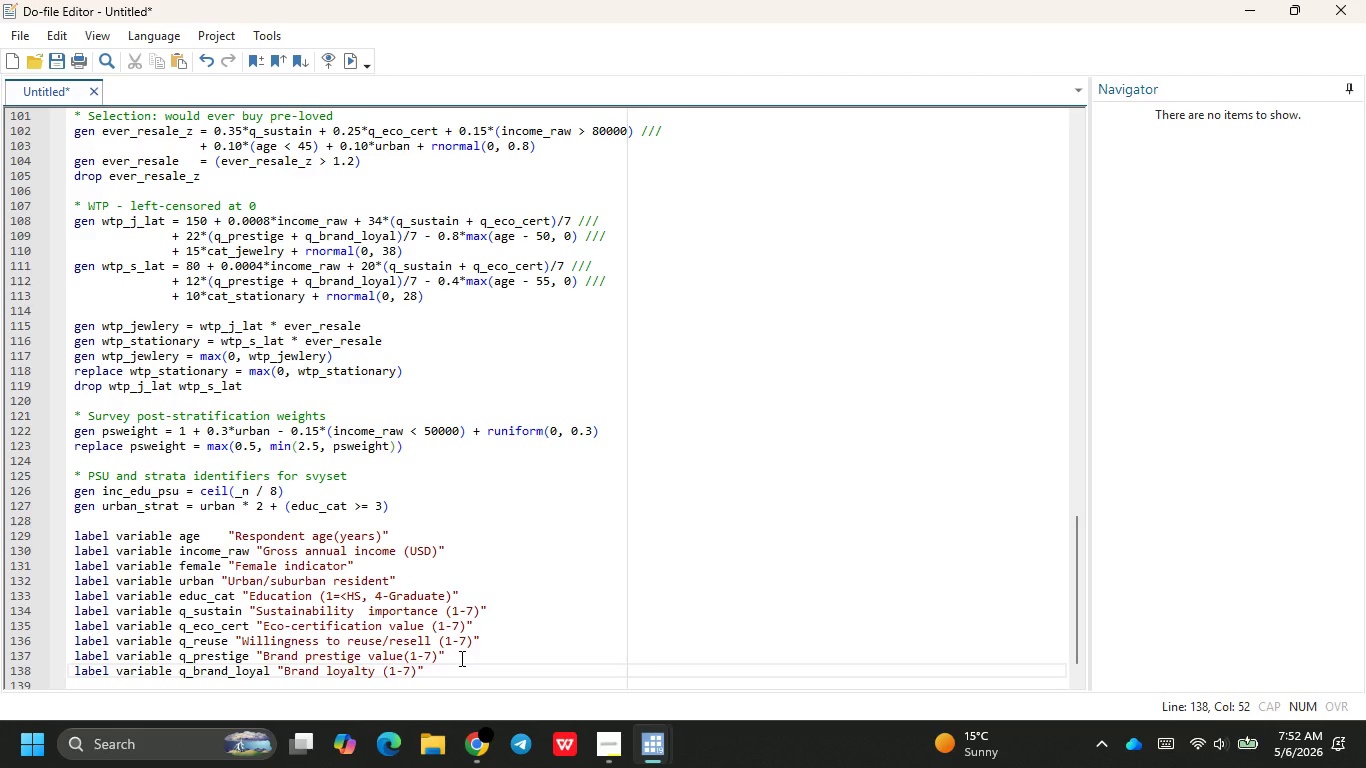 
key(Enter)
 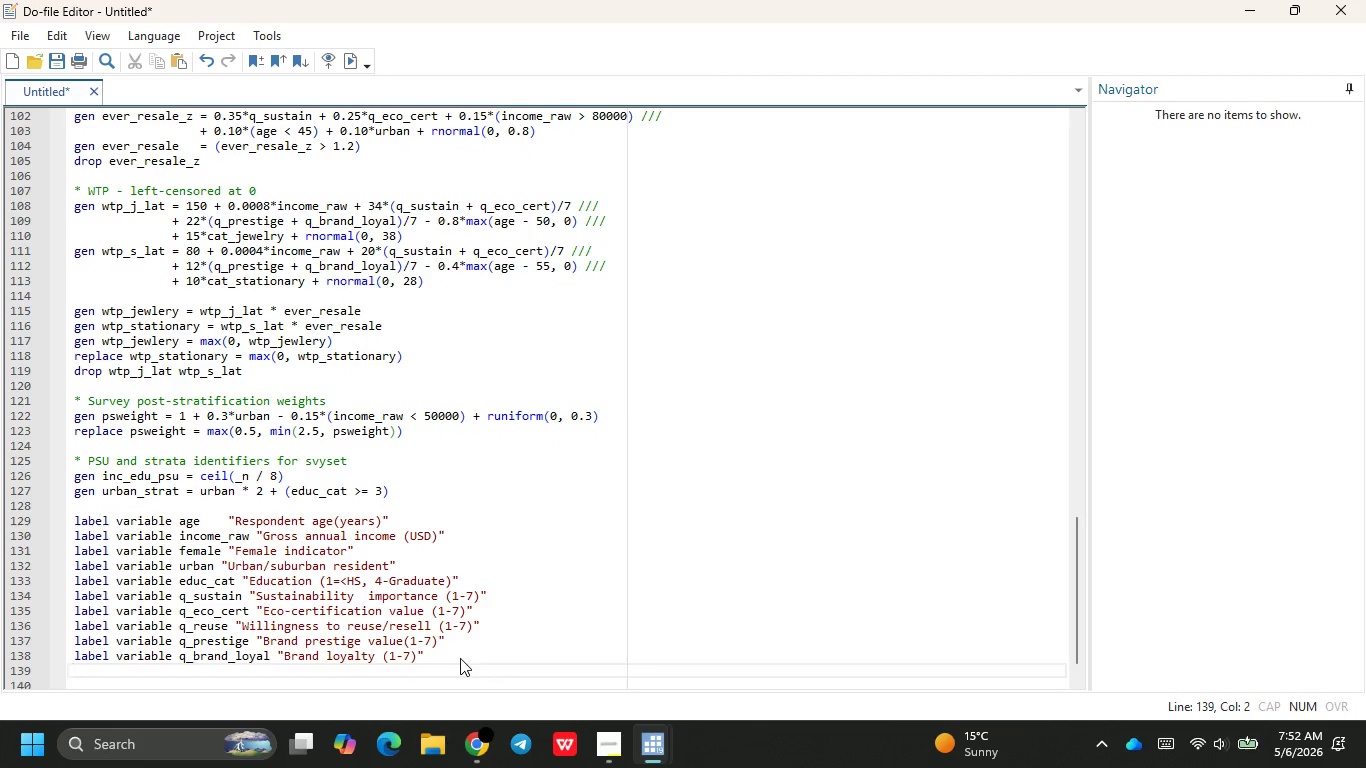 
type(label var)
 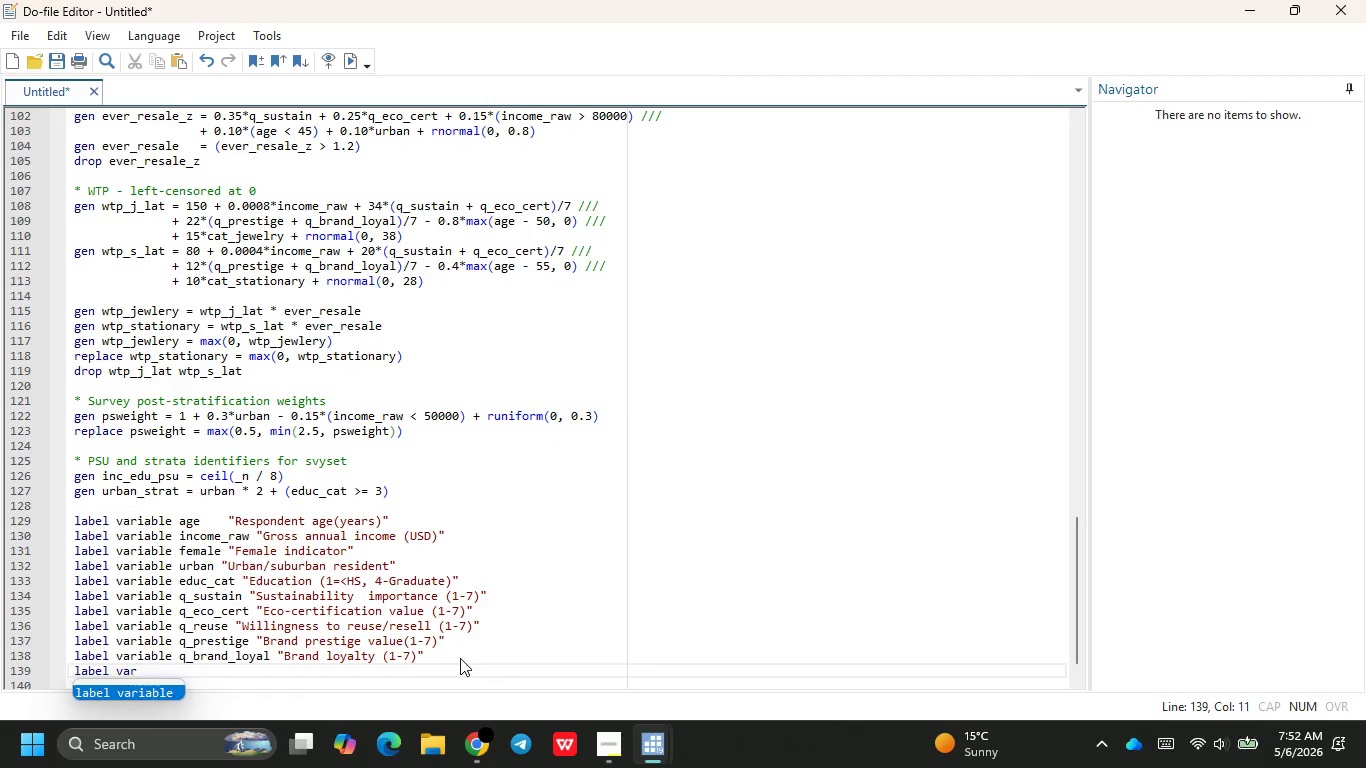 
key(Enter)
 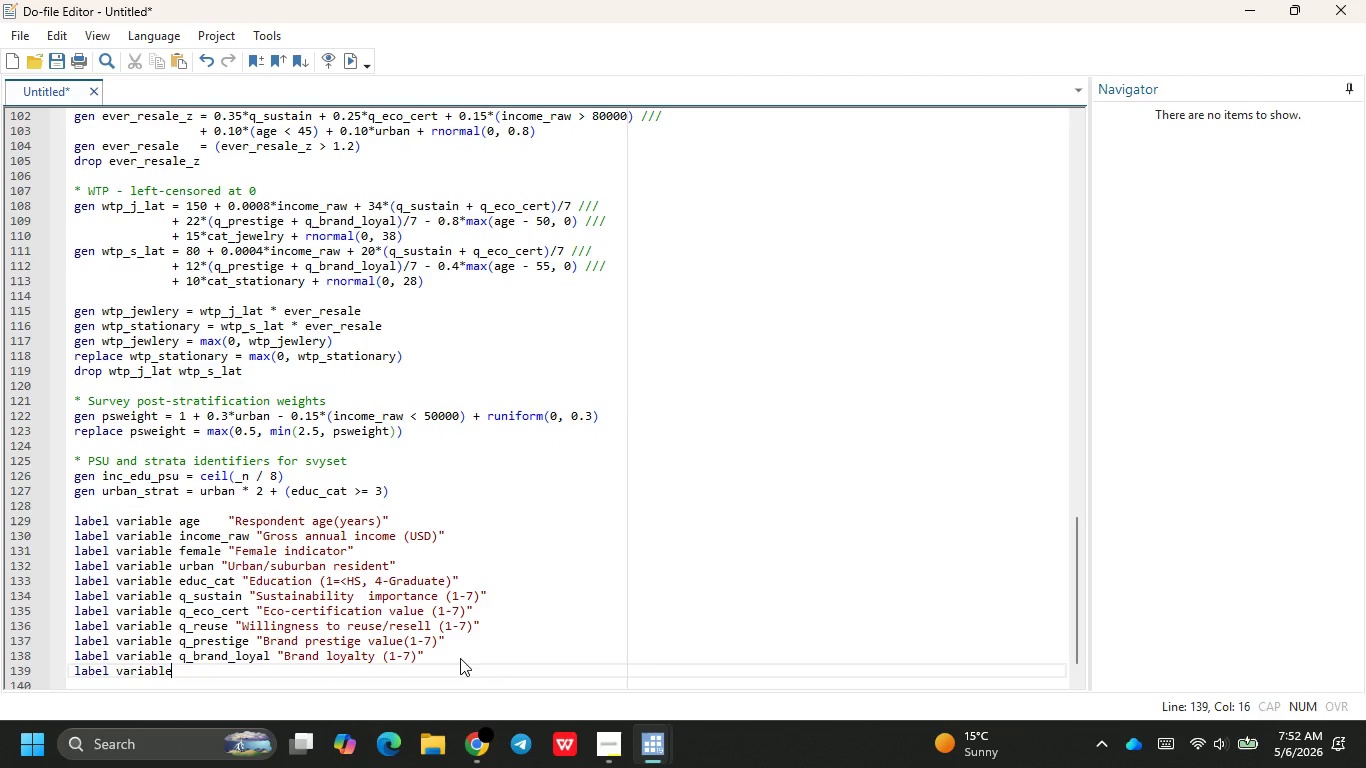 
type( q_price)
 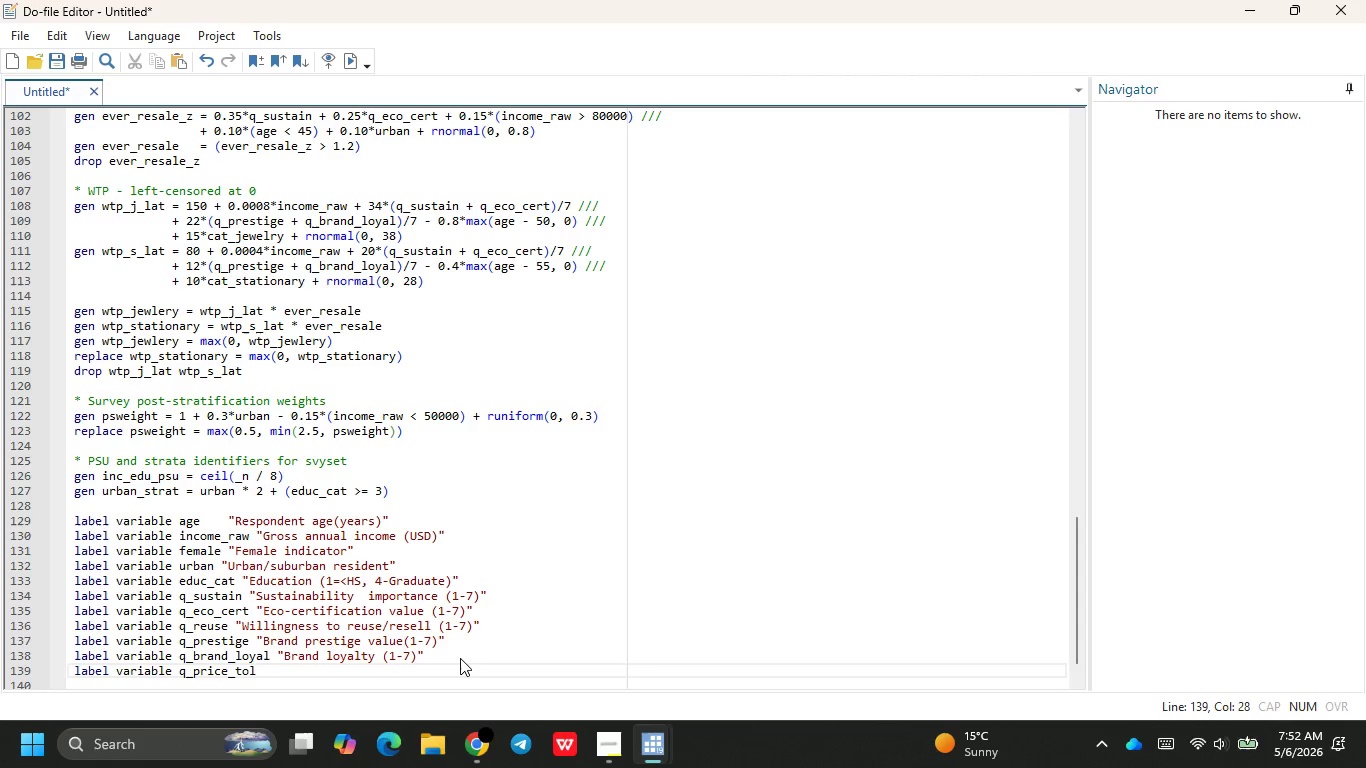 
 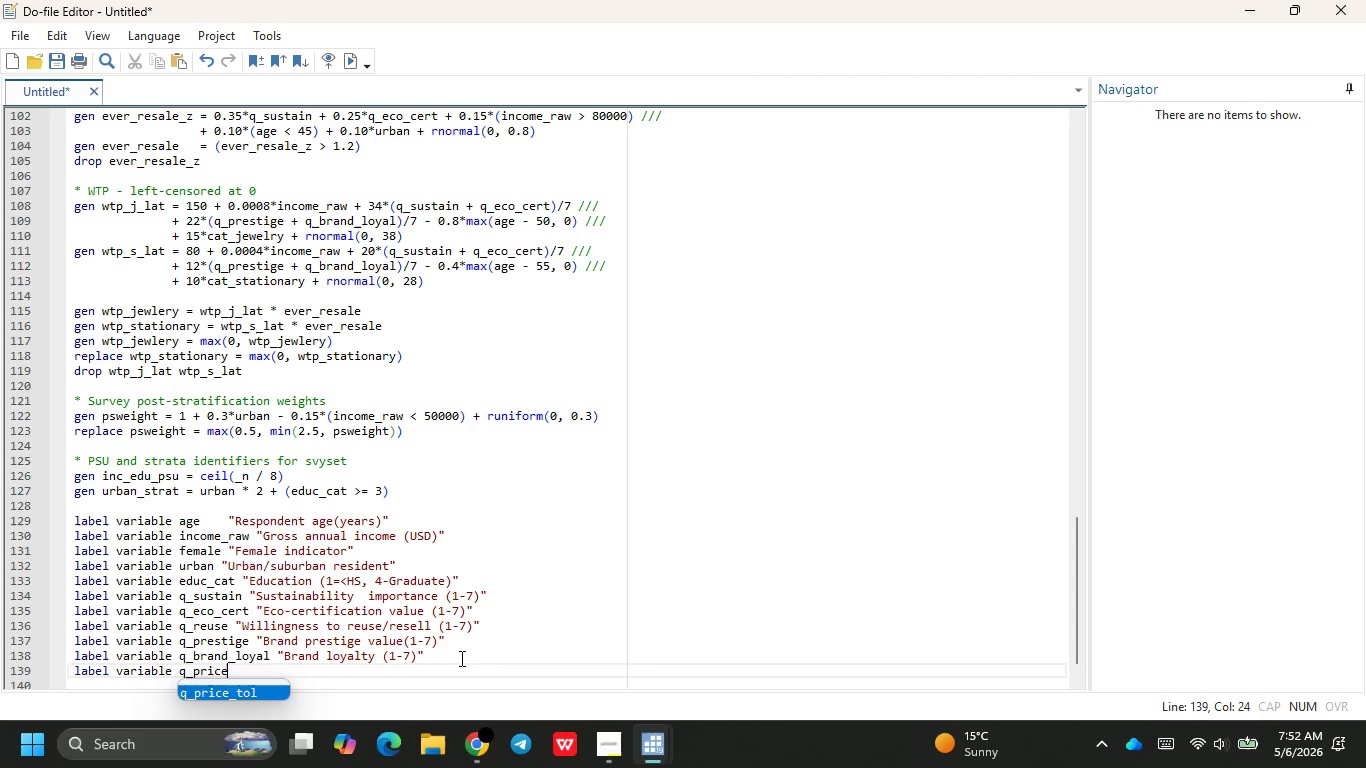 
key(Enter)
 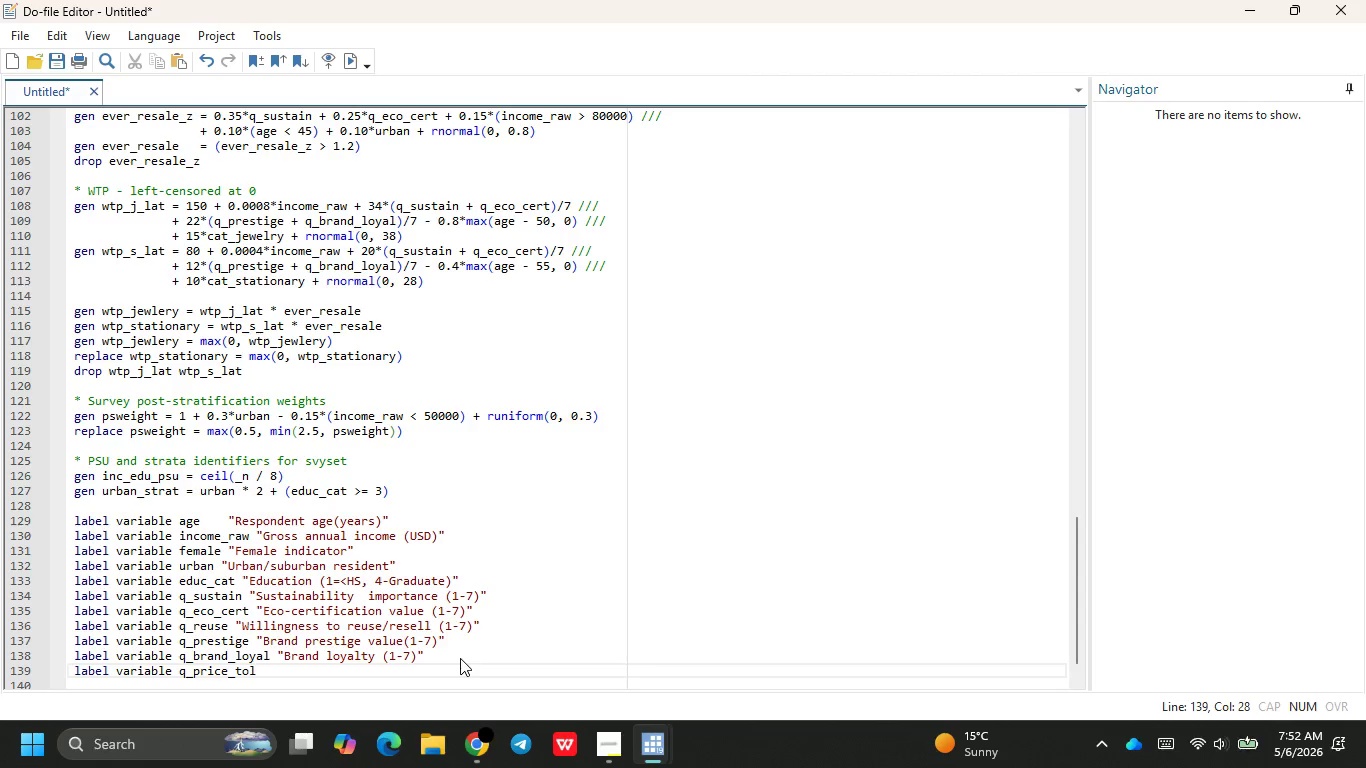 
type( "Price tolerance (1-7)
 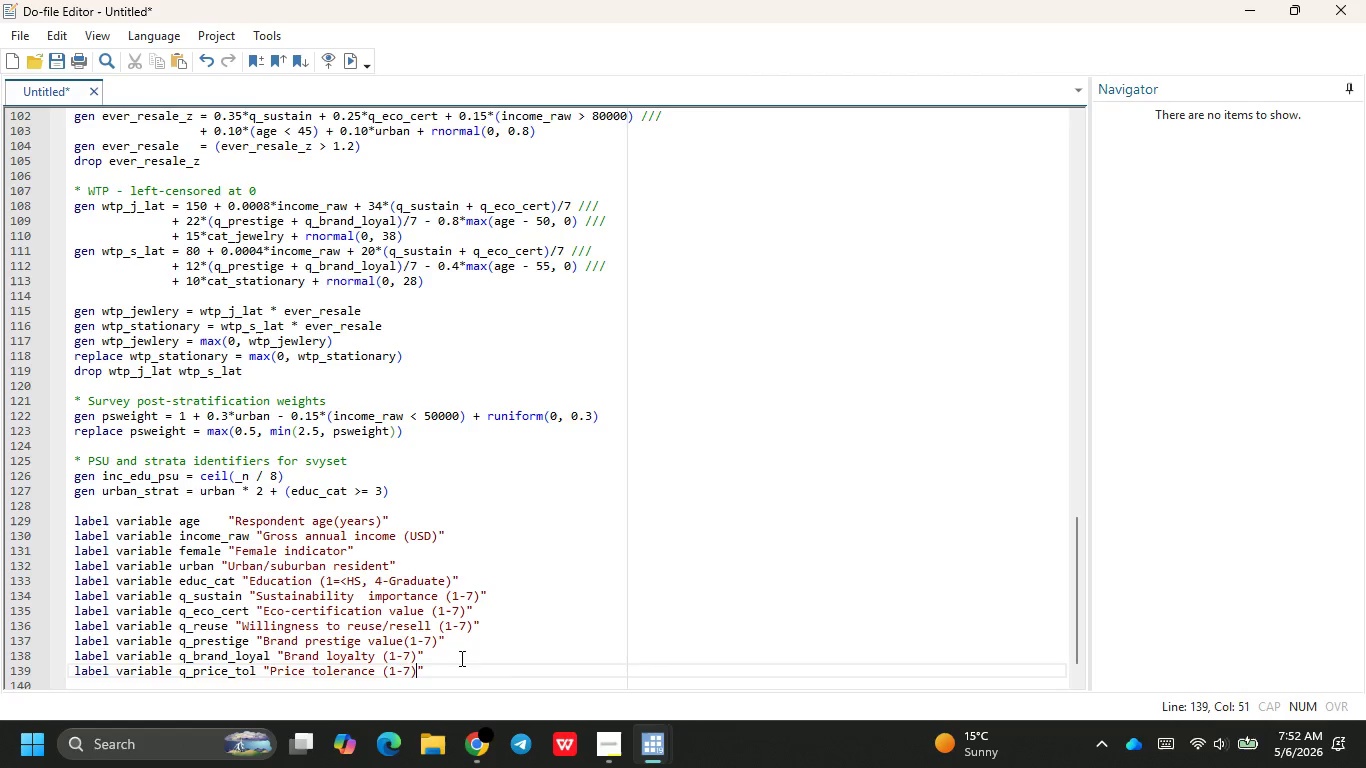 
 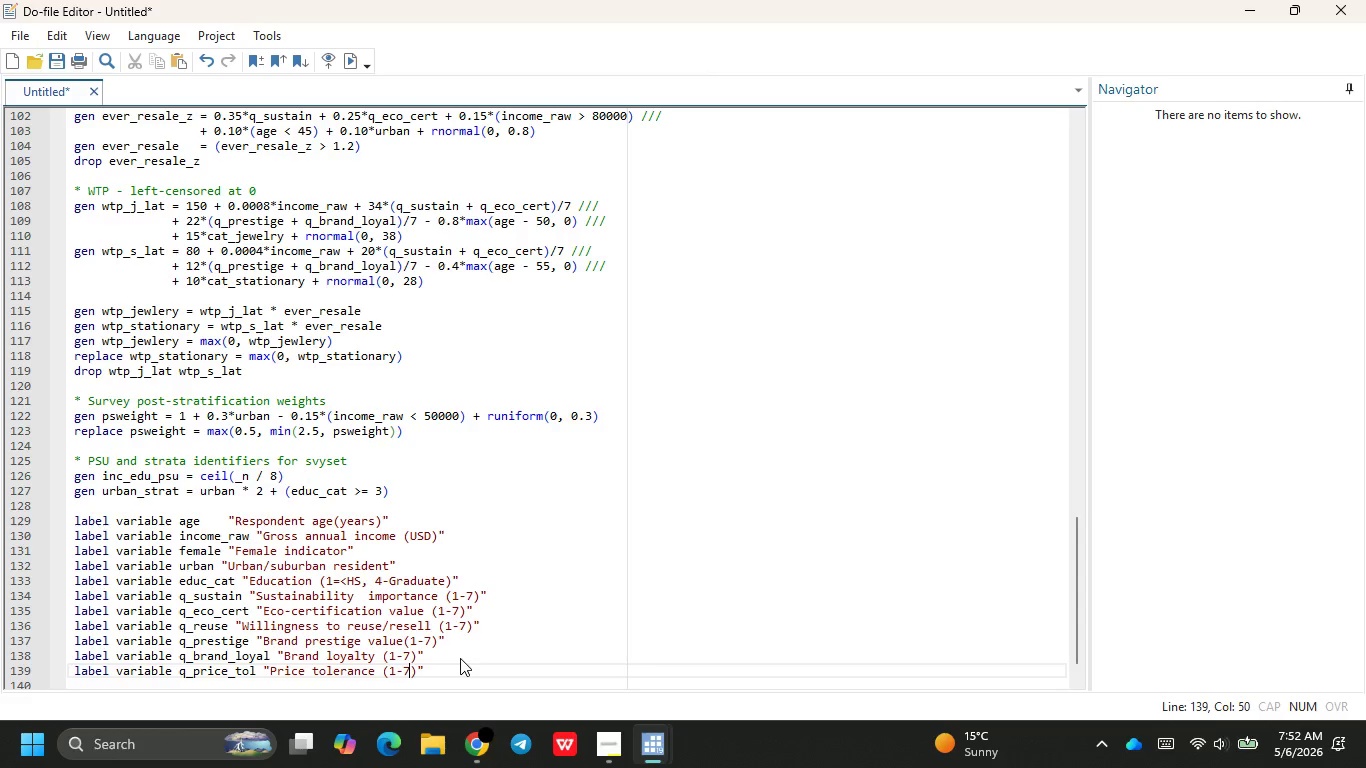 
key(ArrowRight)
 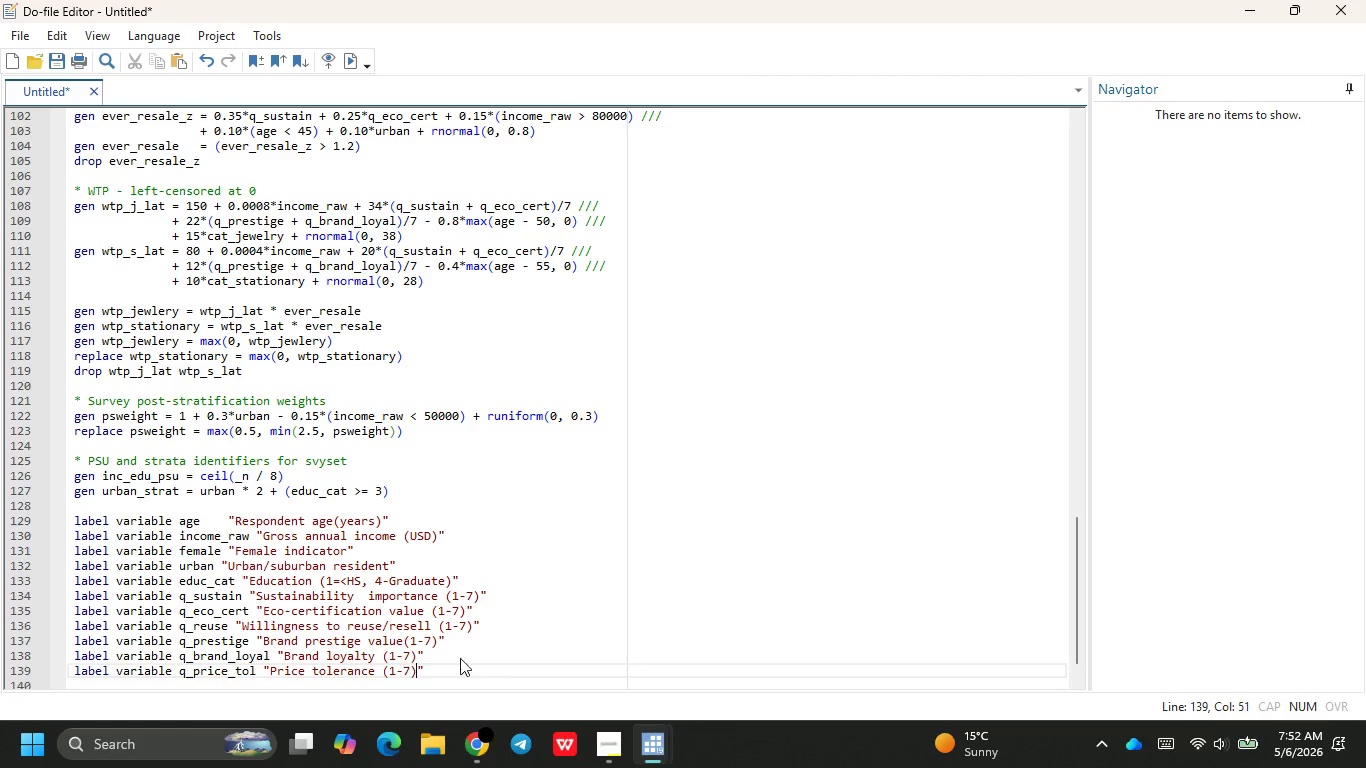 
key(Enter)
 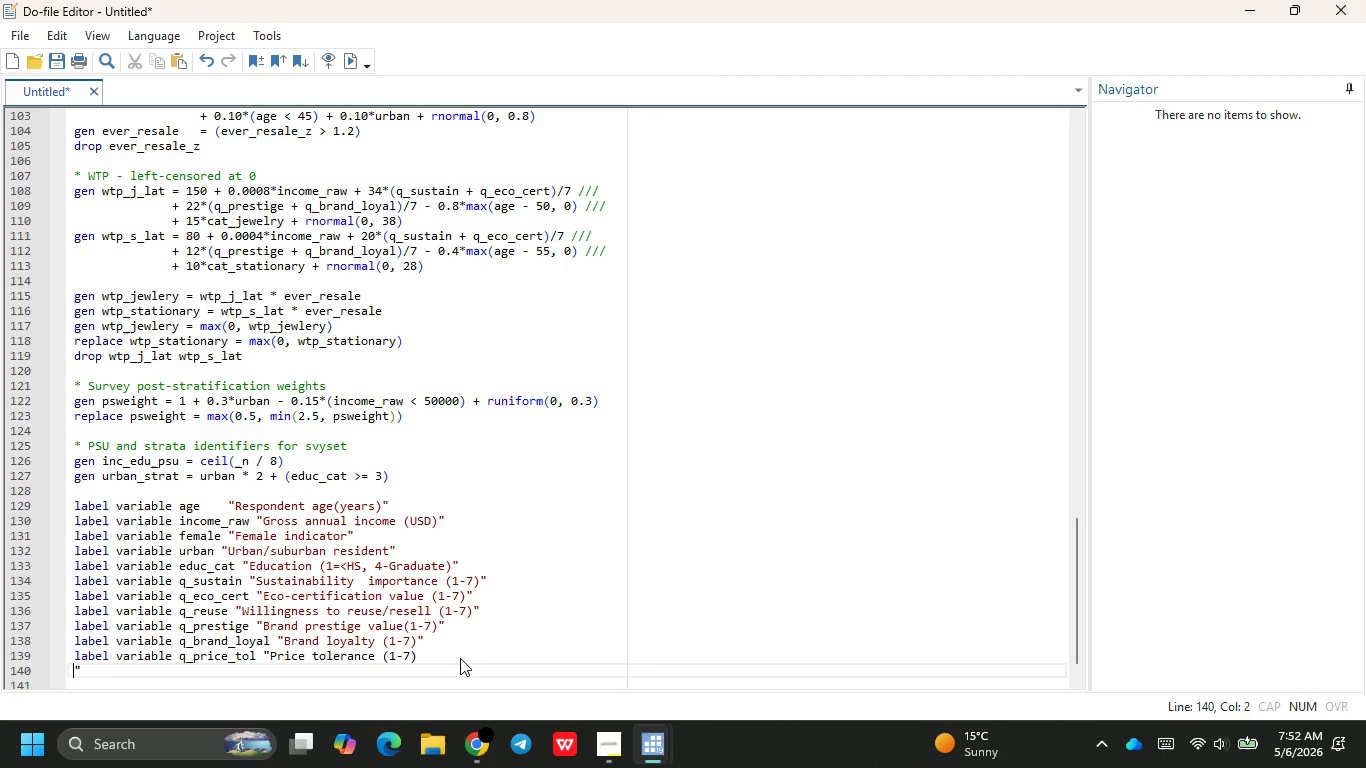 
key(Backspace)
 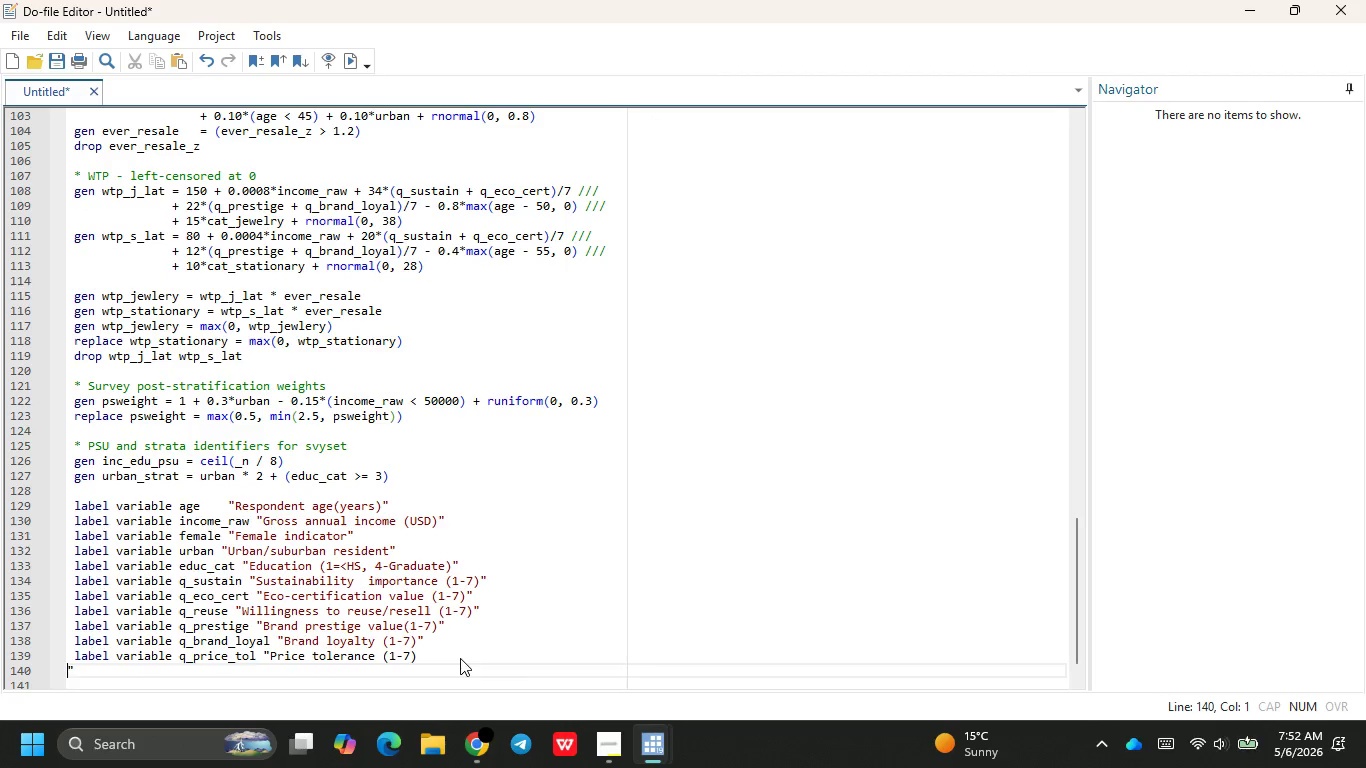 
key(Backspace)
 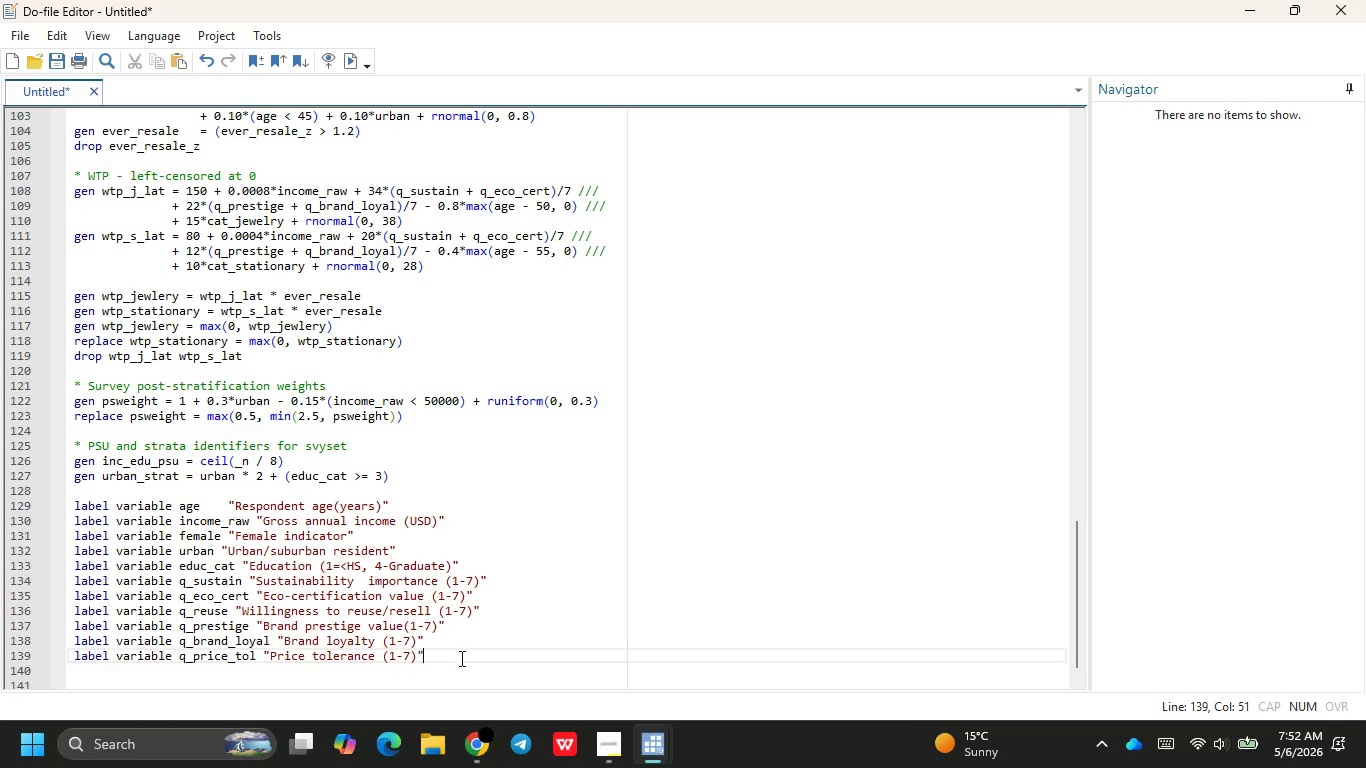 
key(ArrowRight)
 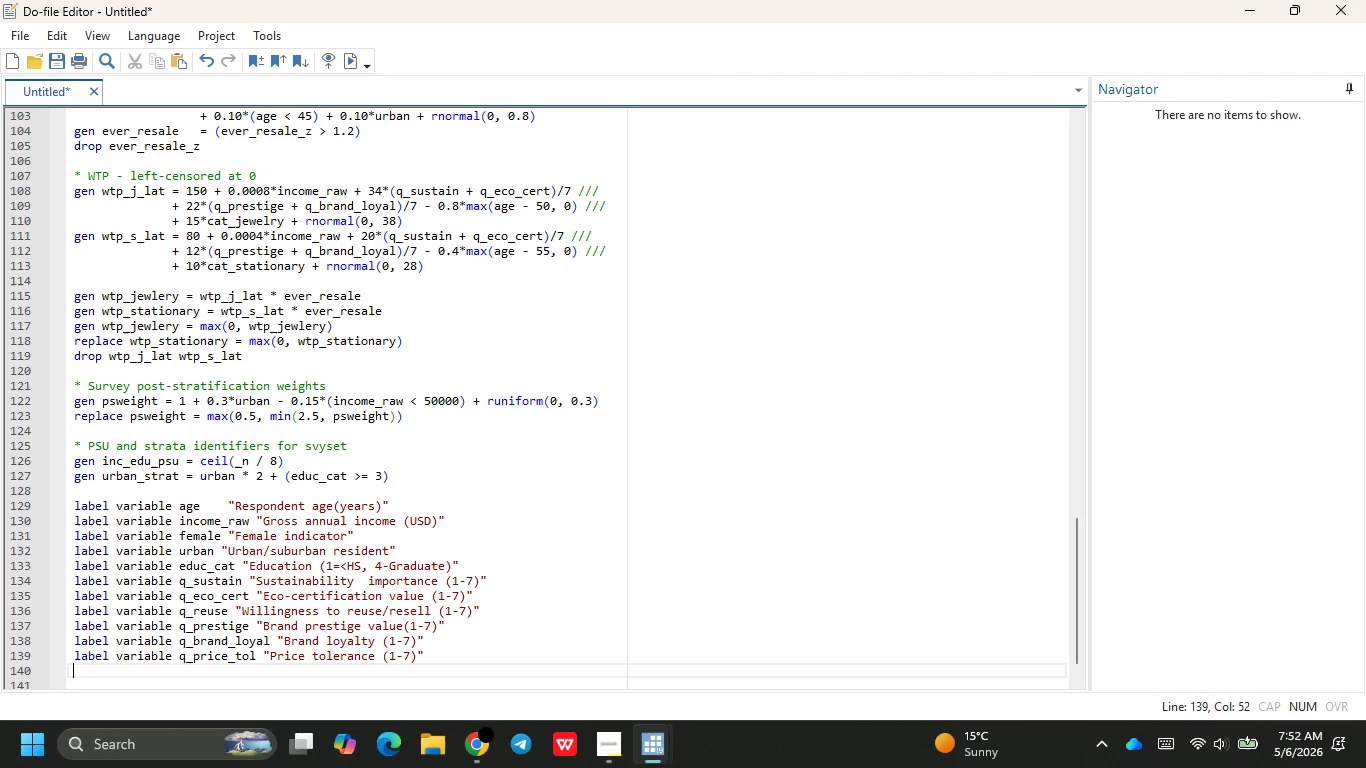 
key(Enter)
 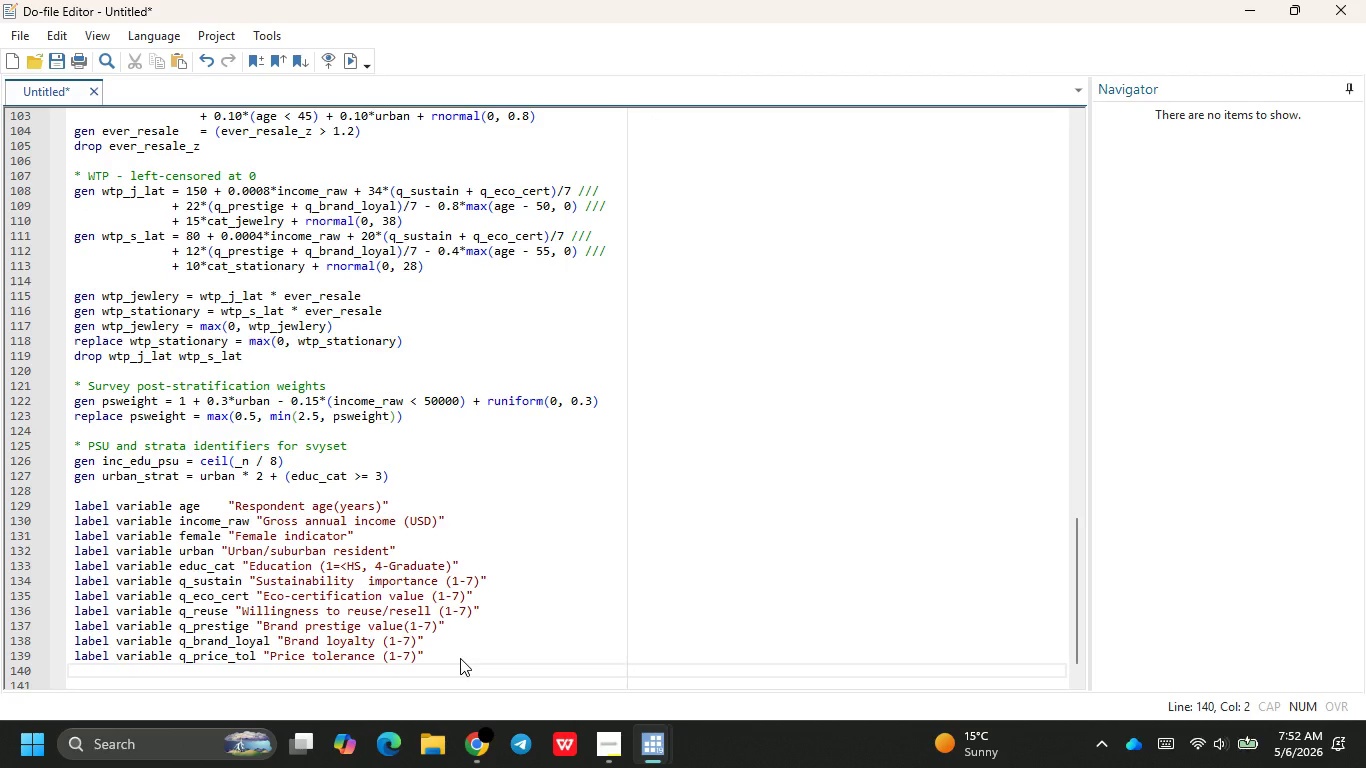 
type(label va)
 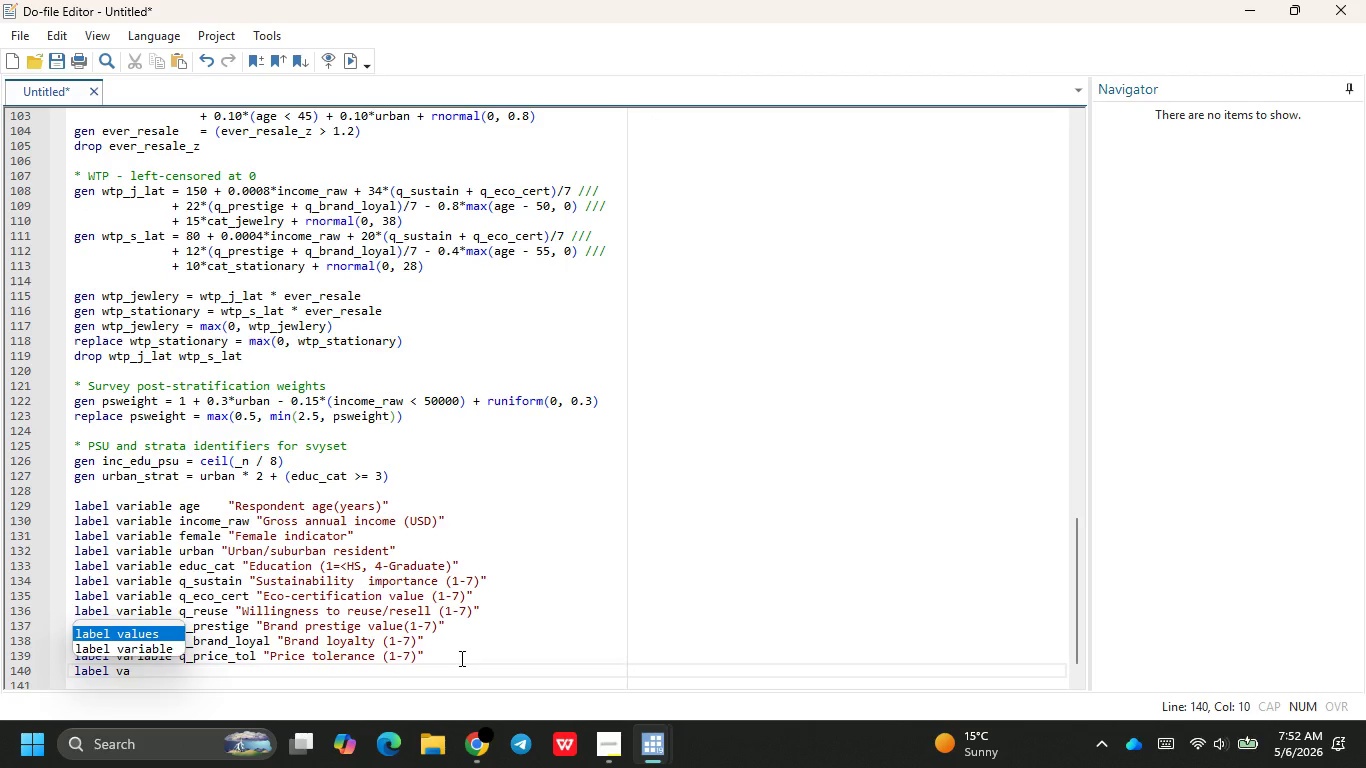 
key(ArrowDown)
 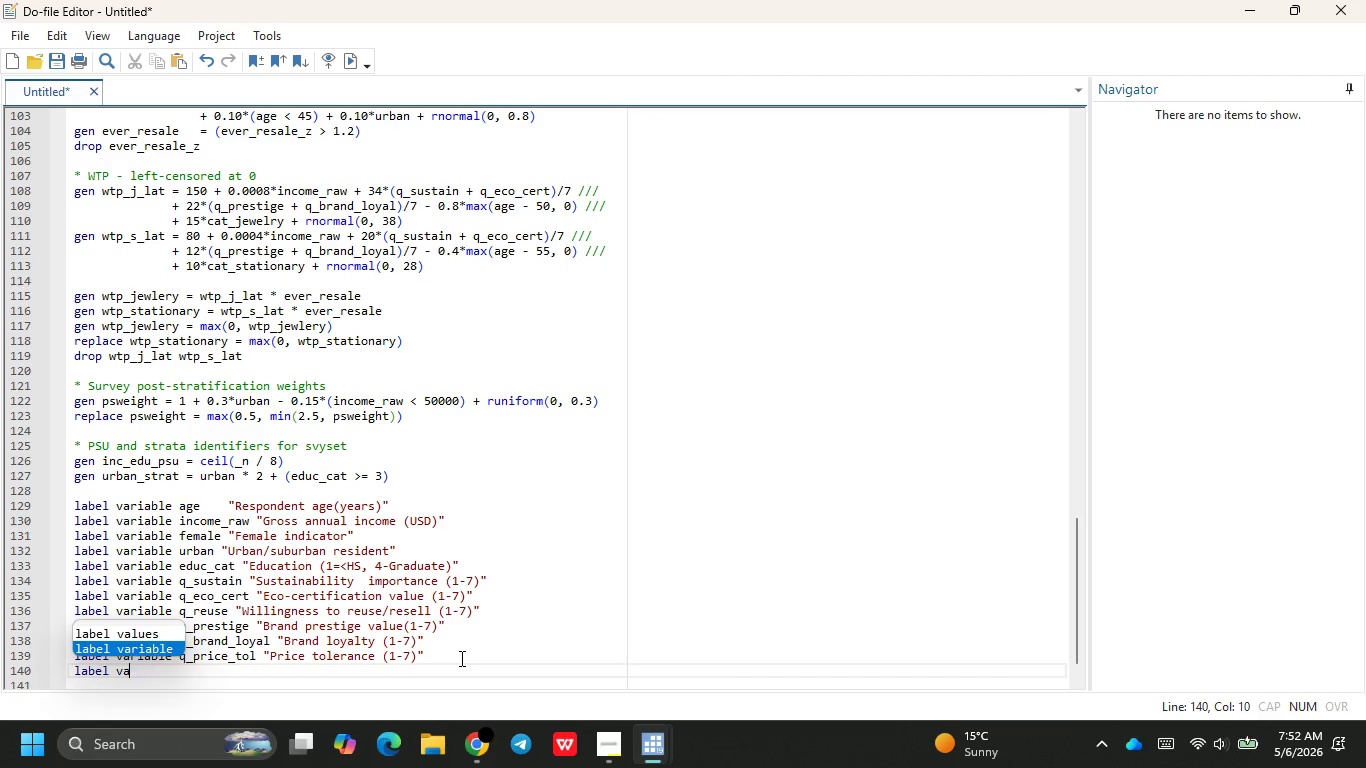 
key(Enter)
 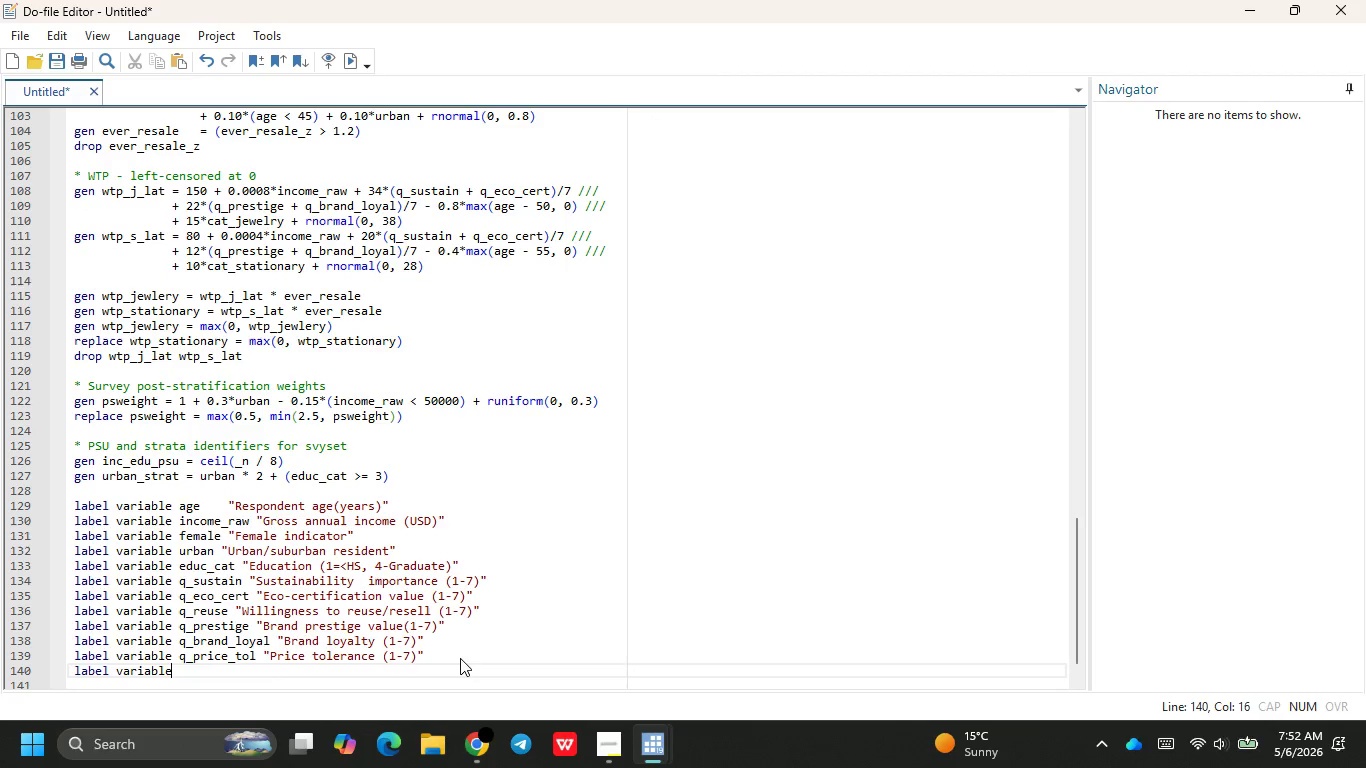 
type( v)
key(Backspace)
type(cat)
 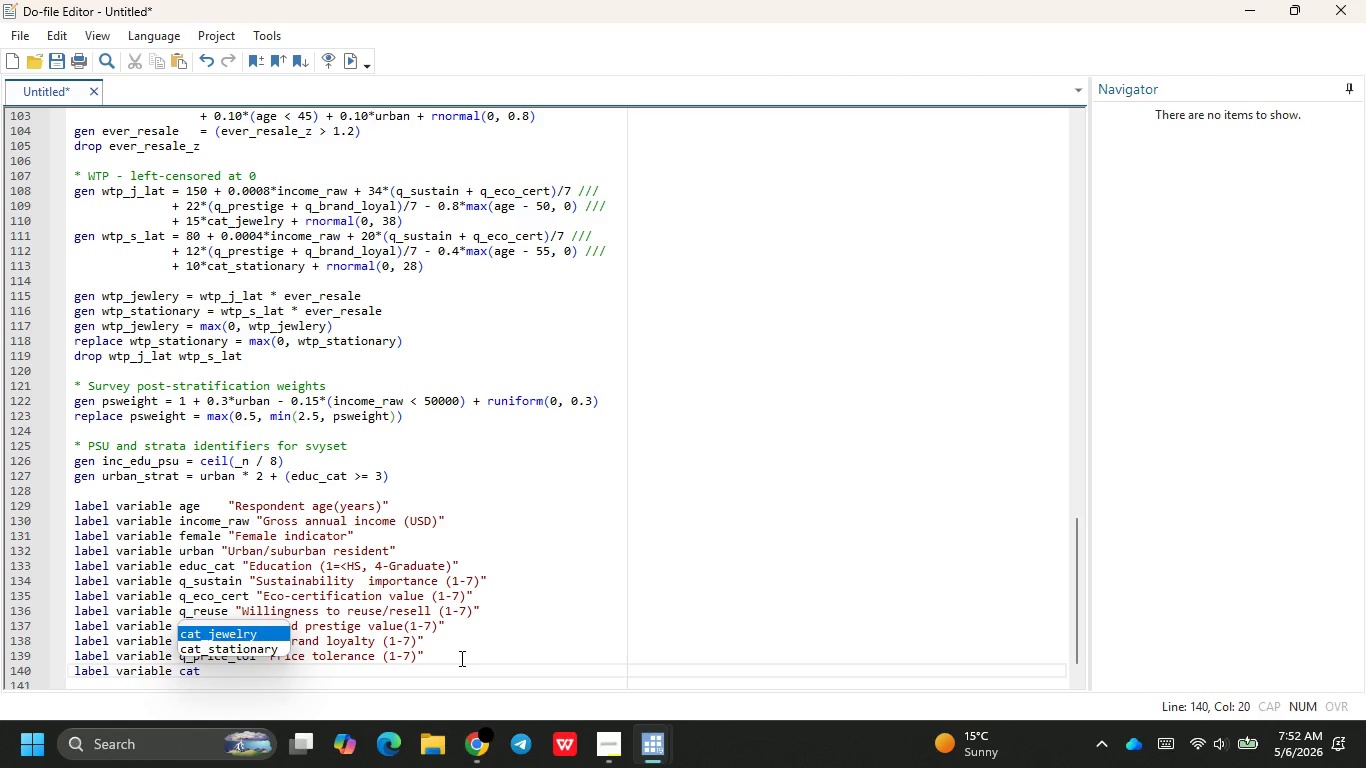 
key(Enter)
 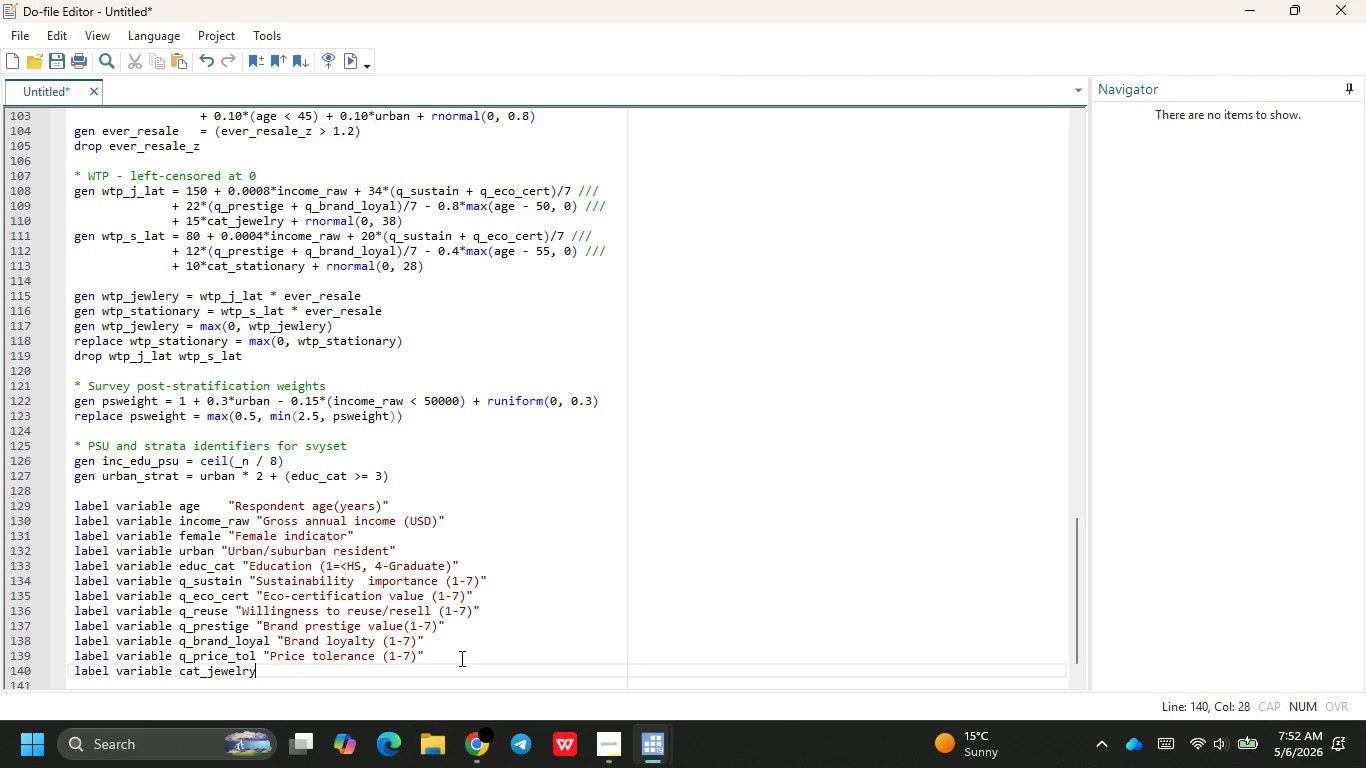 
type( "Primary intere)
 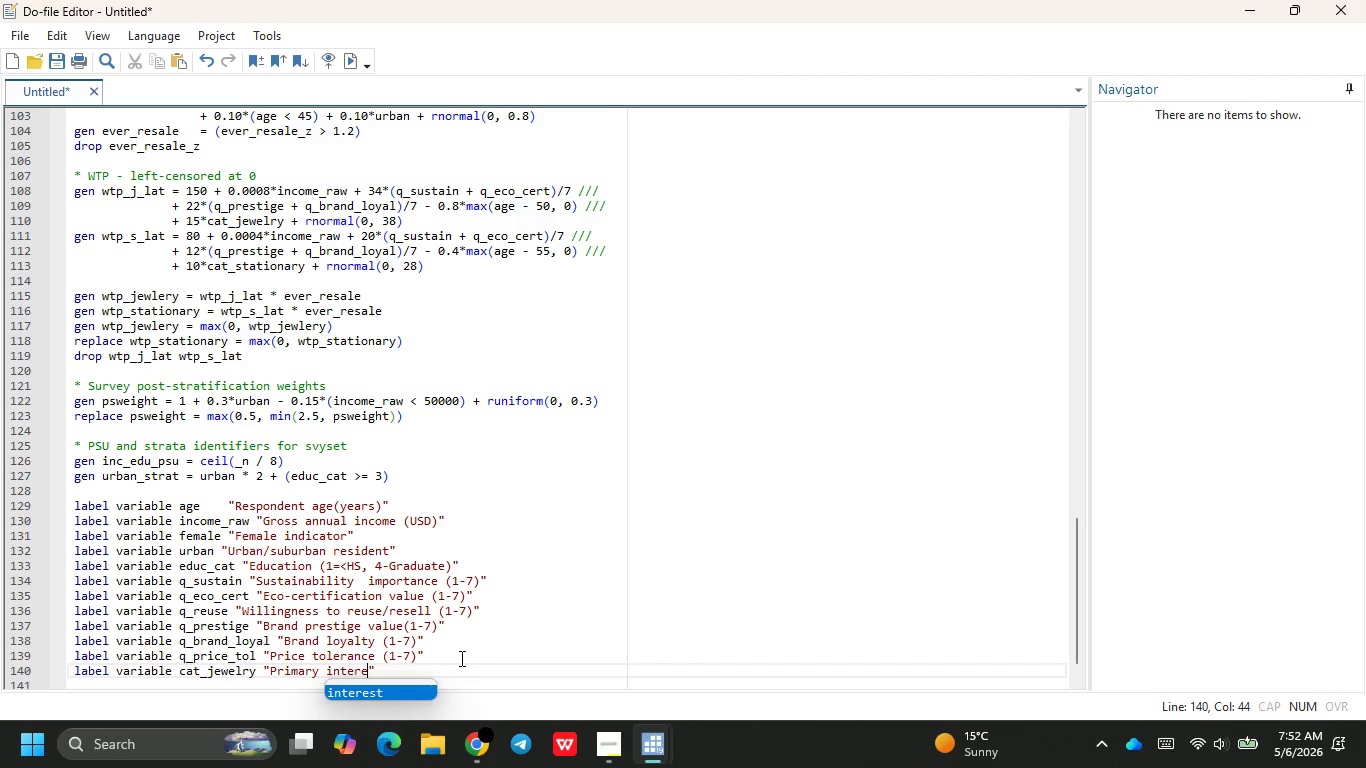 
key(Enter)
 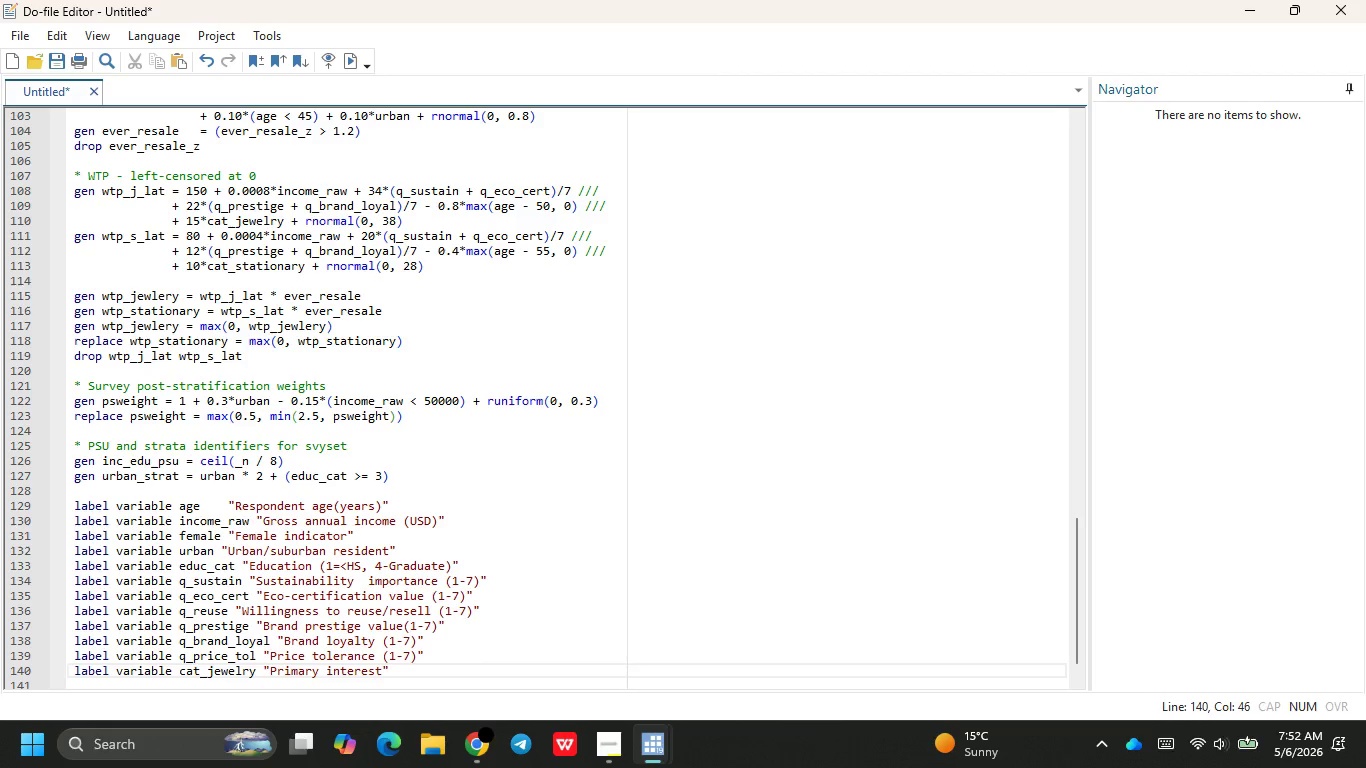 
type(: jewelry)
 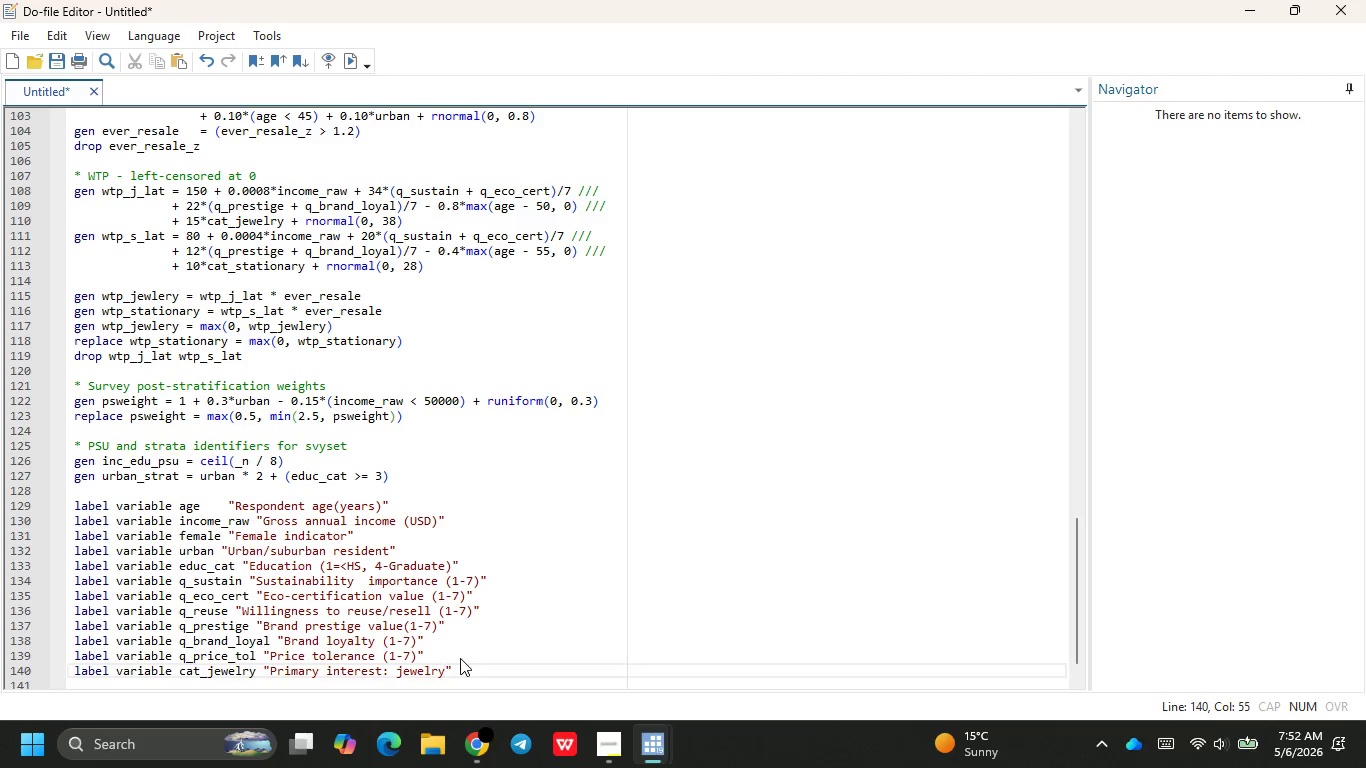 
key(ArrowRight)
 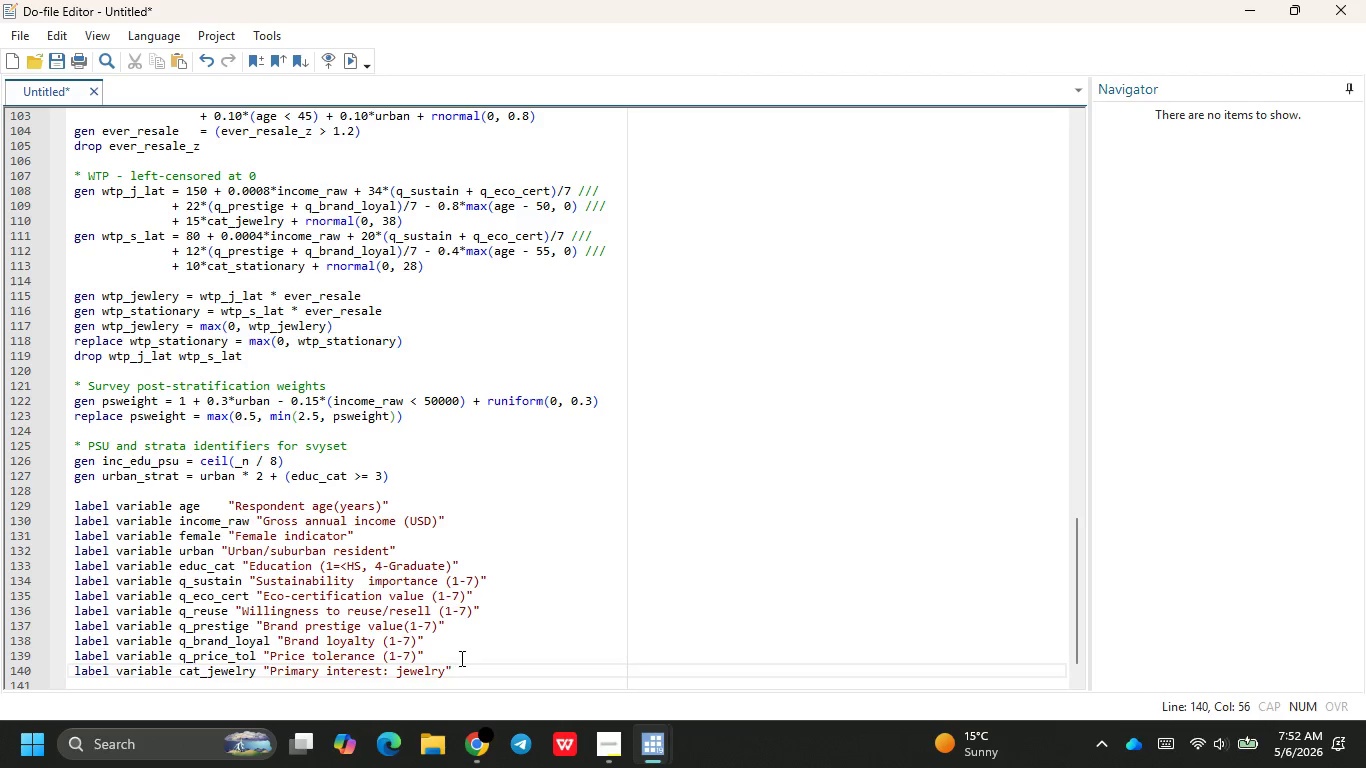 
key(Enter)
 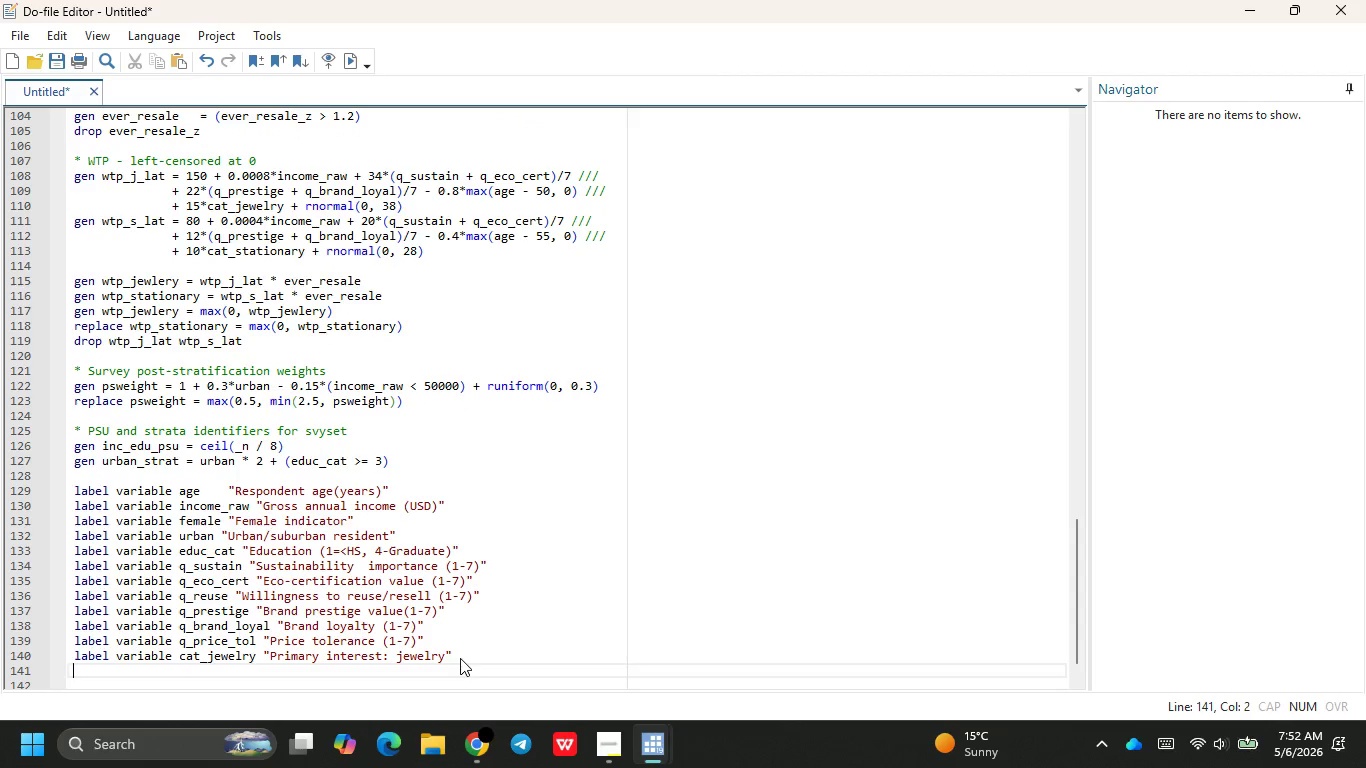 
type(lave)
key(Backspace)
key(Backspace)
type(bel vari)
 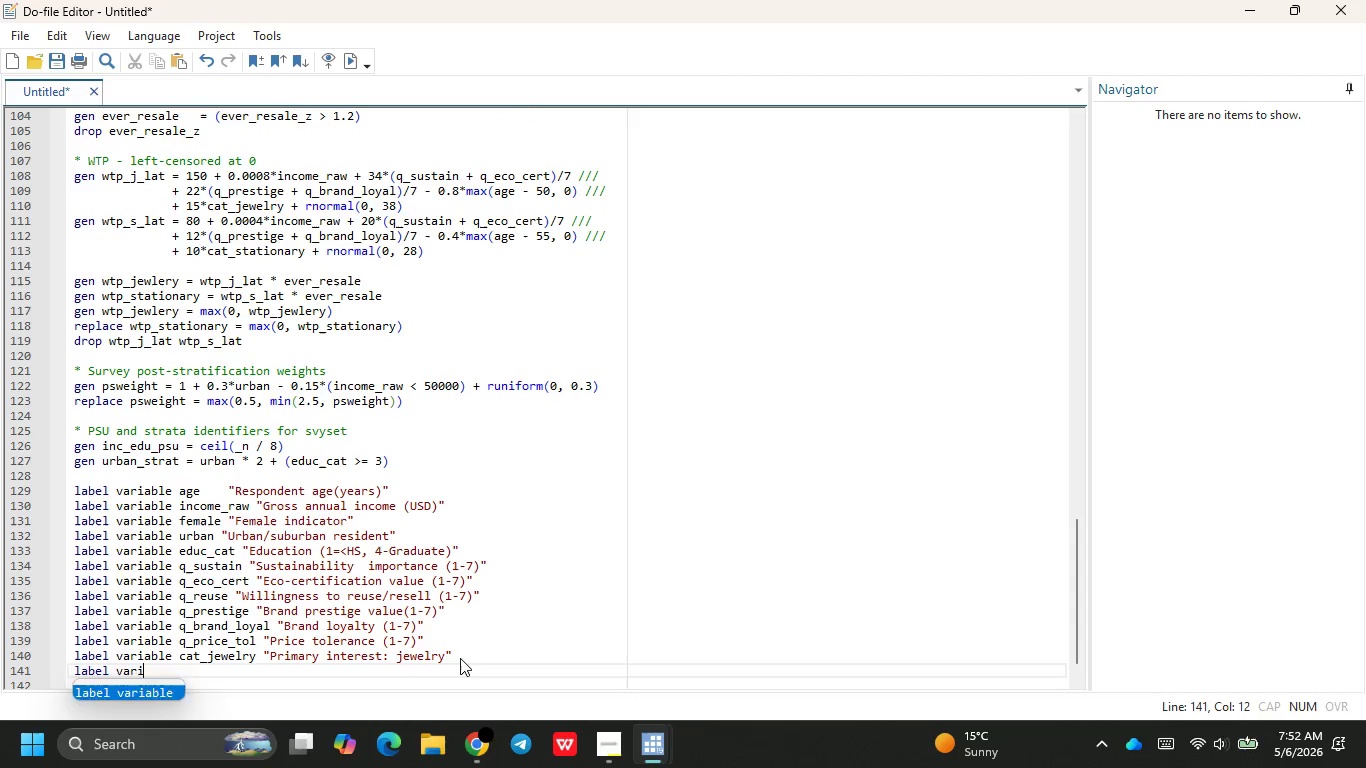 
key(Enter)
 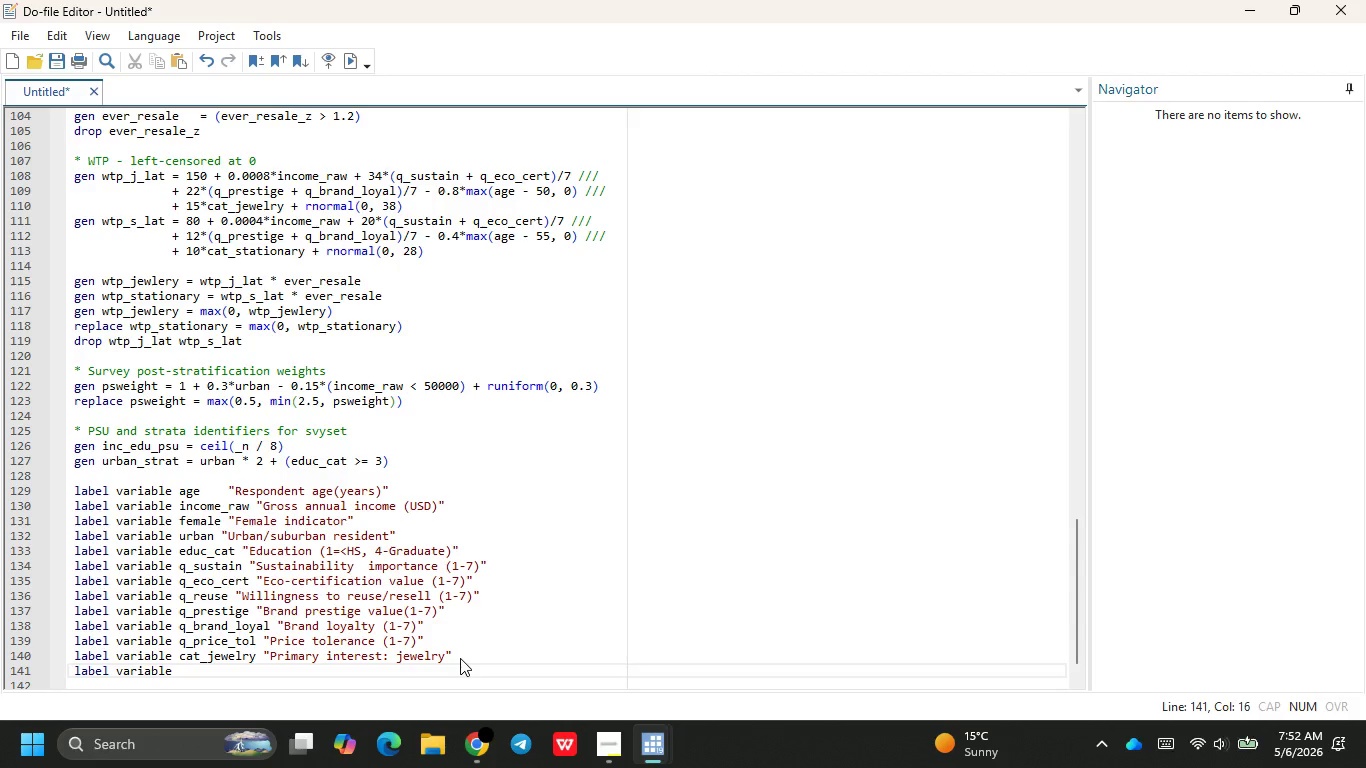 
type(c)
key(Backspace)
type( a)
key(Backspace)
type(cat{)
key(Backspace)
type(_st)
 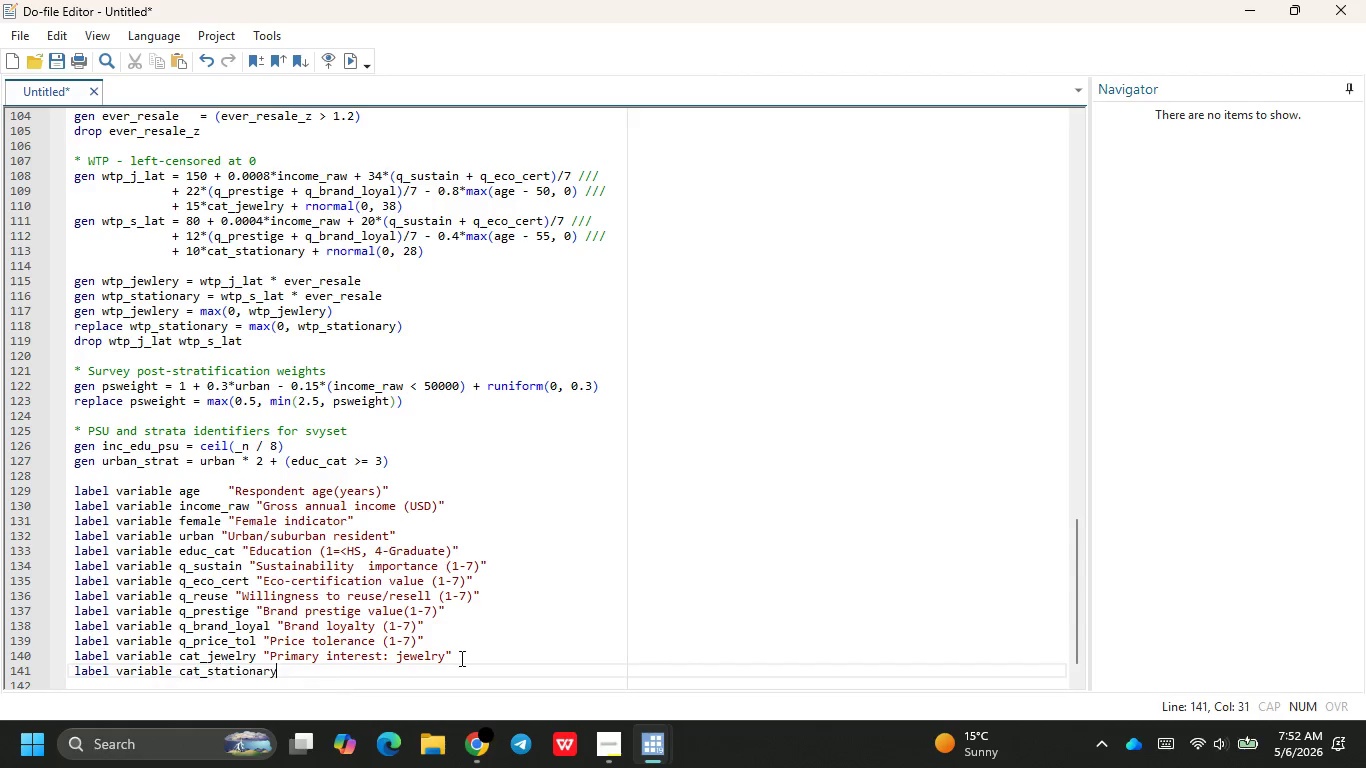 
key(Enter)
 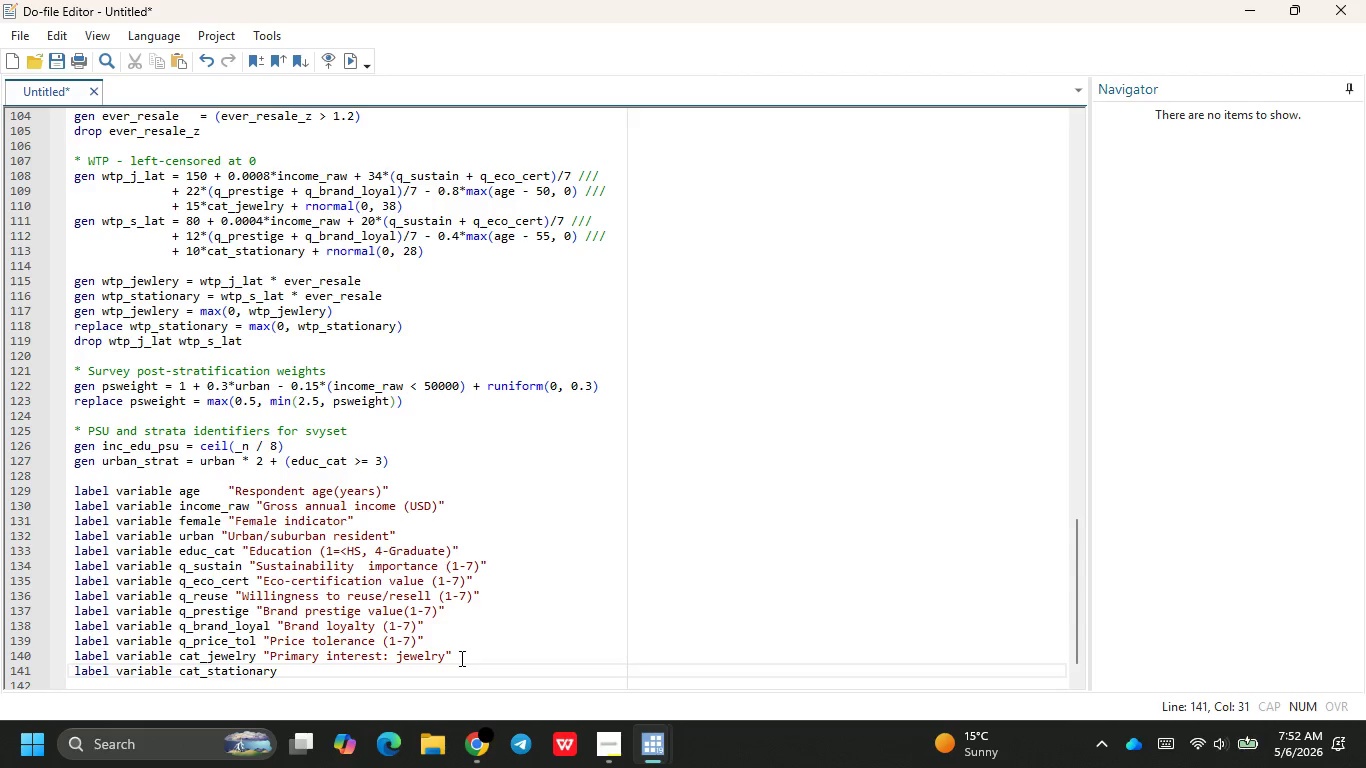 
type(")
key(Backspace)
type( "Primary inte)
 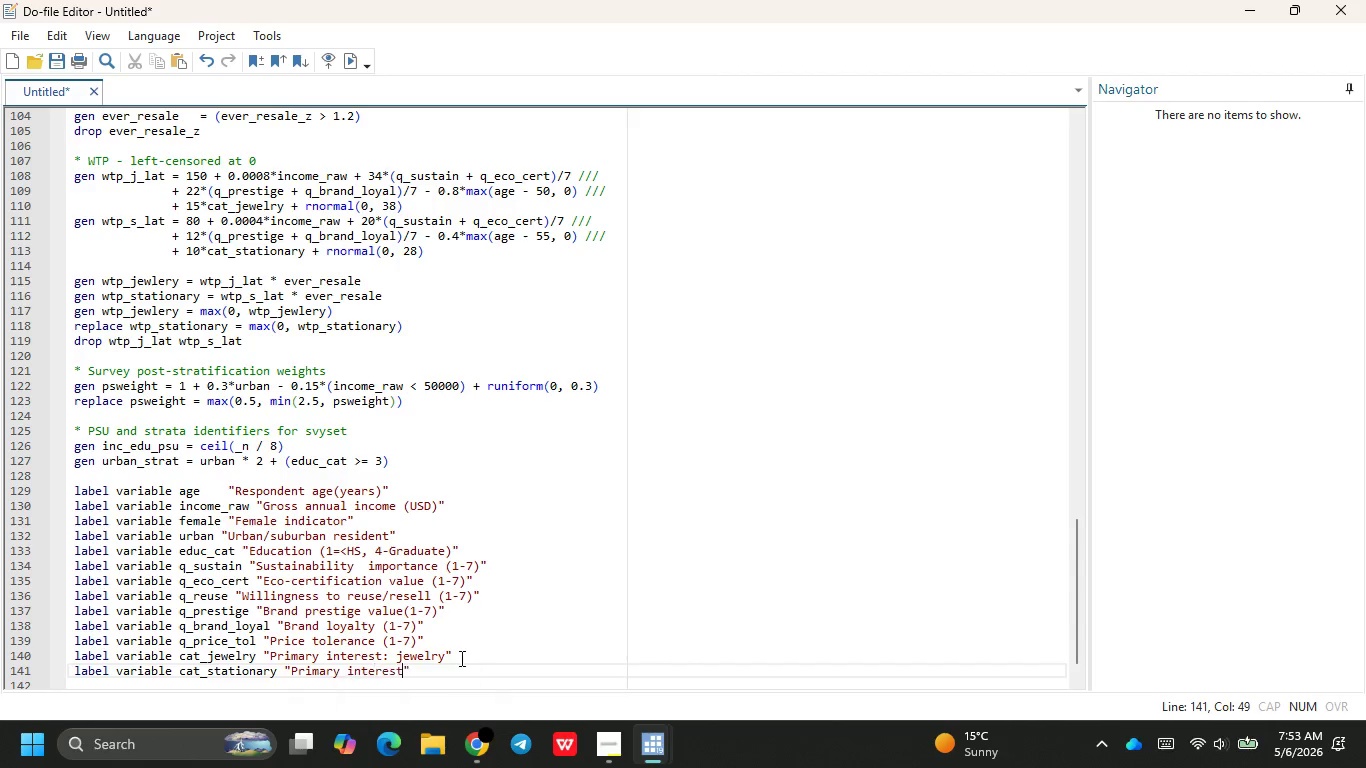 
key(Enter)
 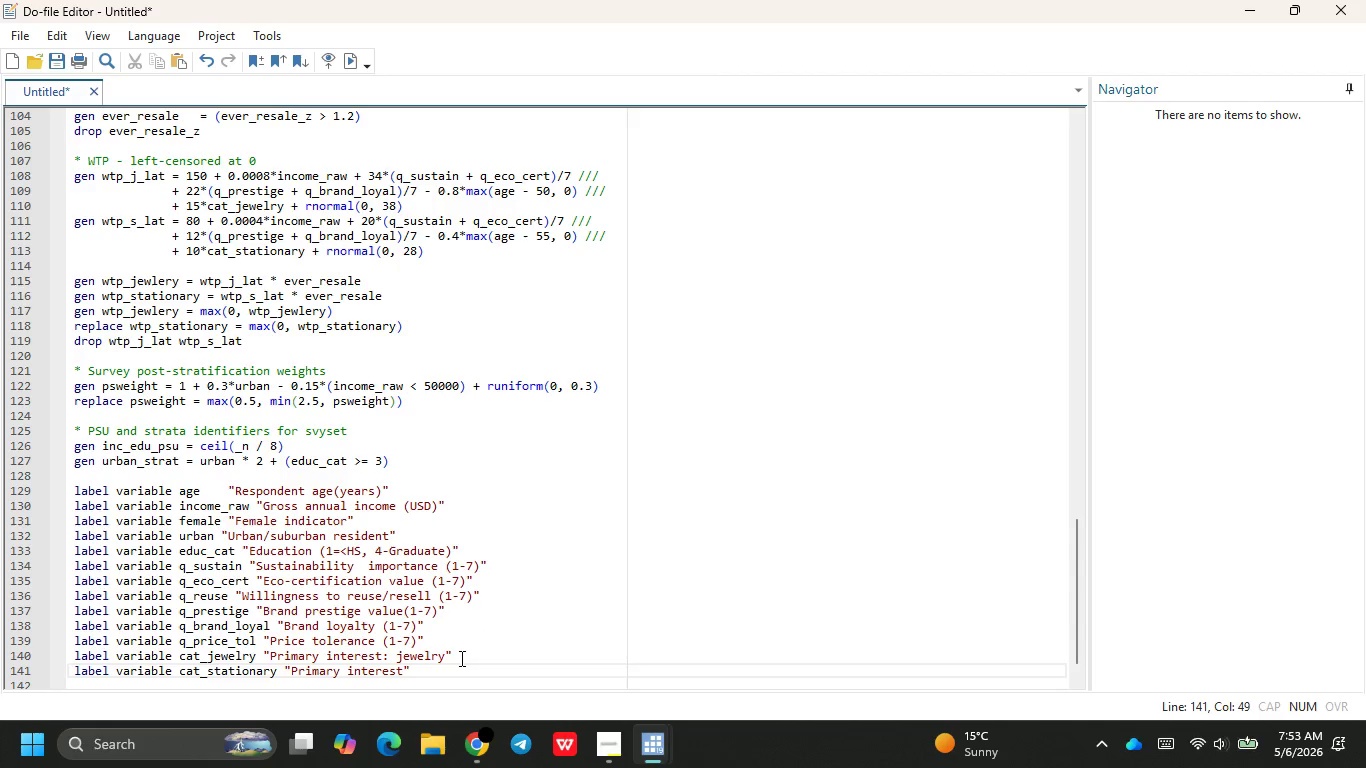 
type(: stationary )
key(Backspace)
 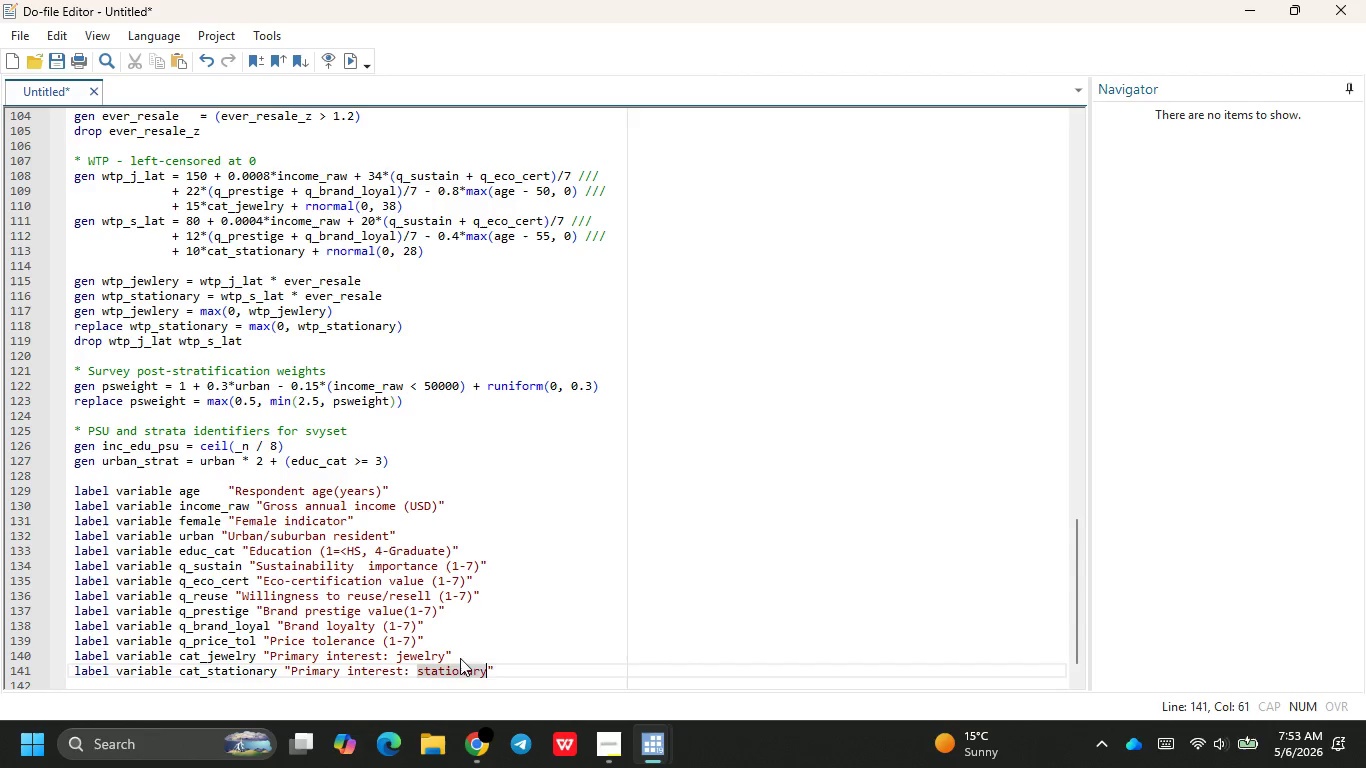 
key(ArrowRight)
 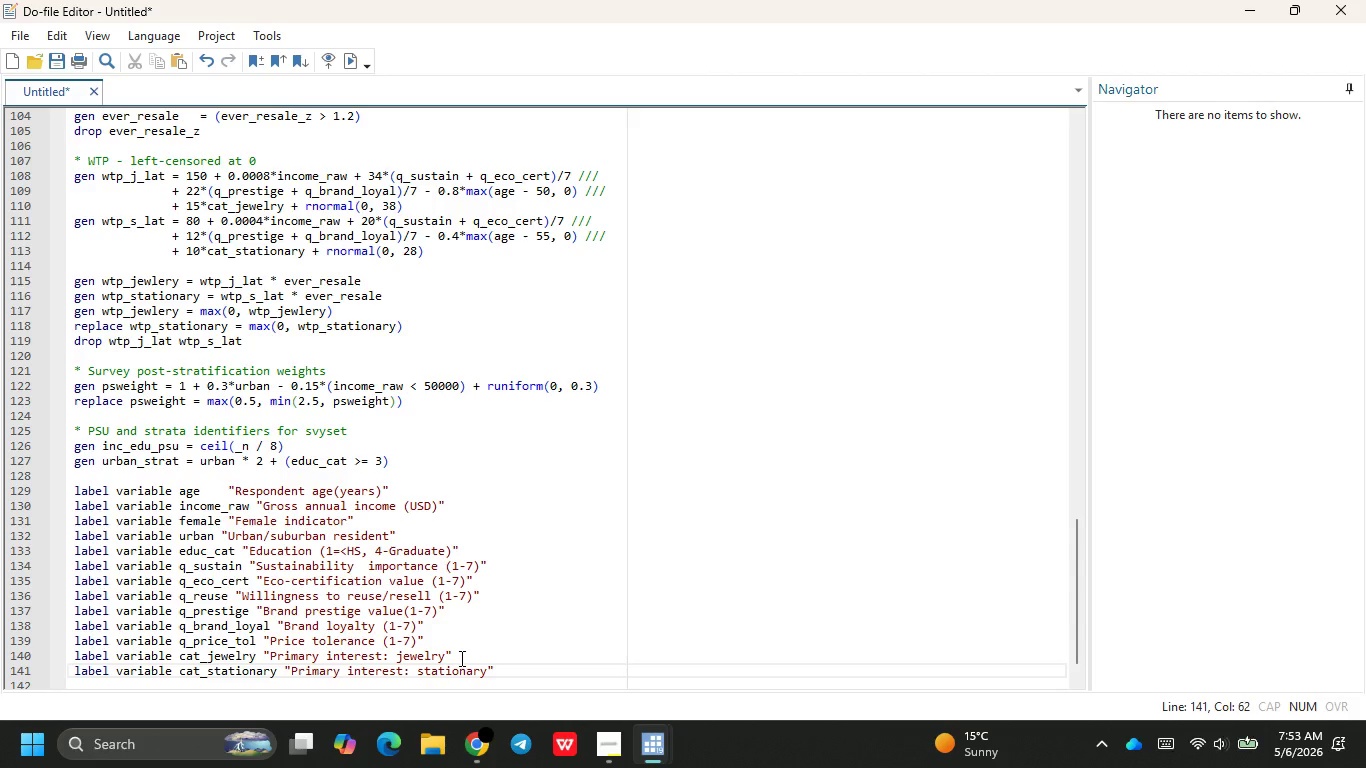 
wait(6.88)
 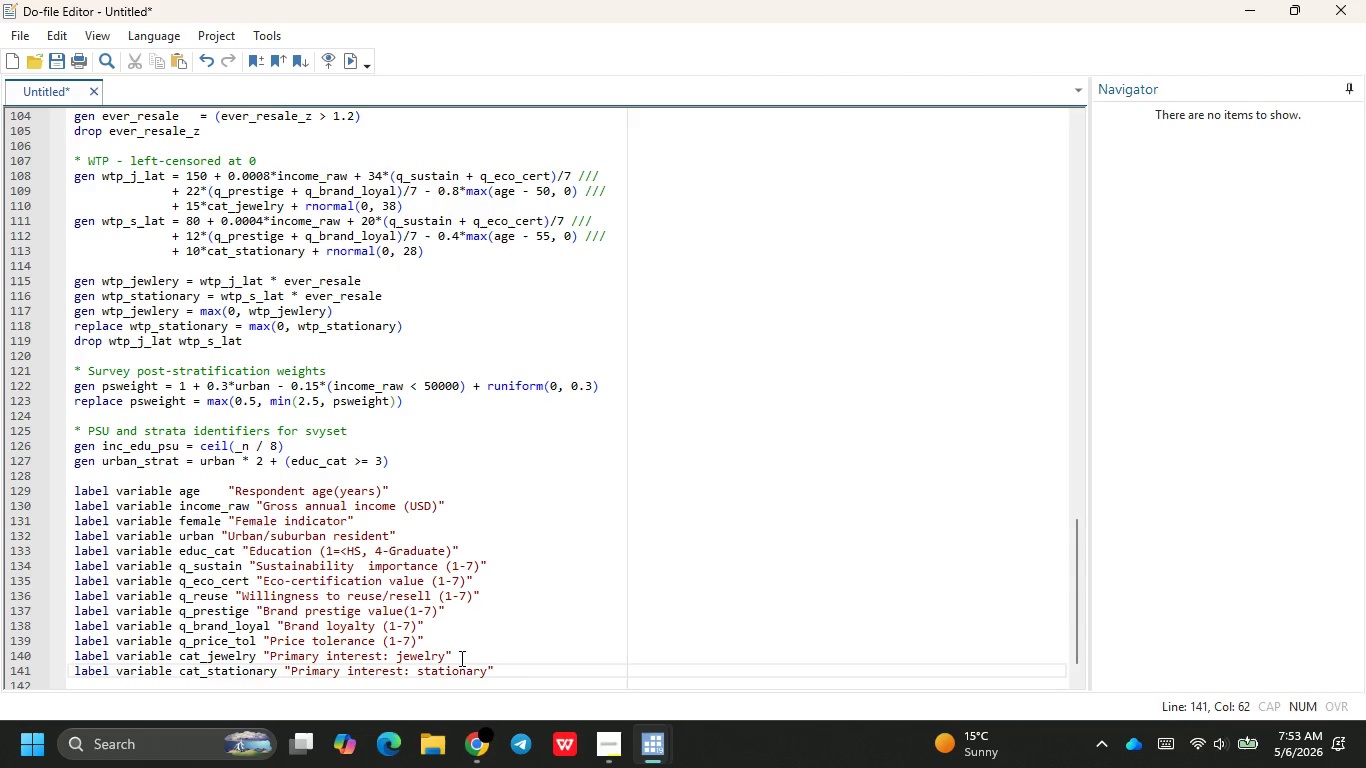 
key(Enter)
 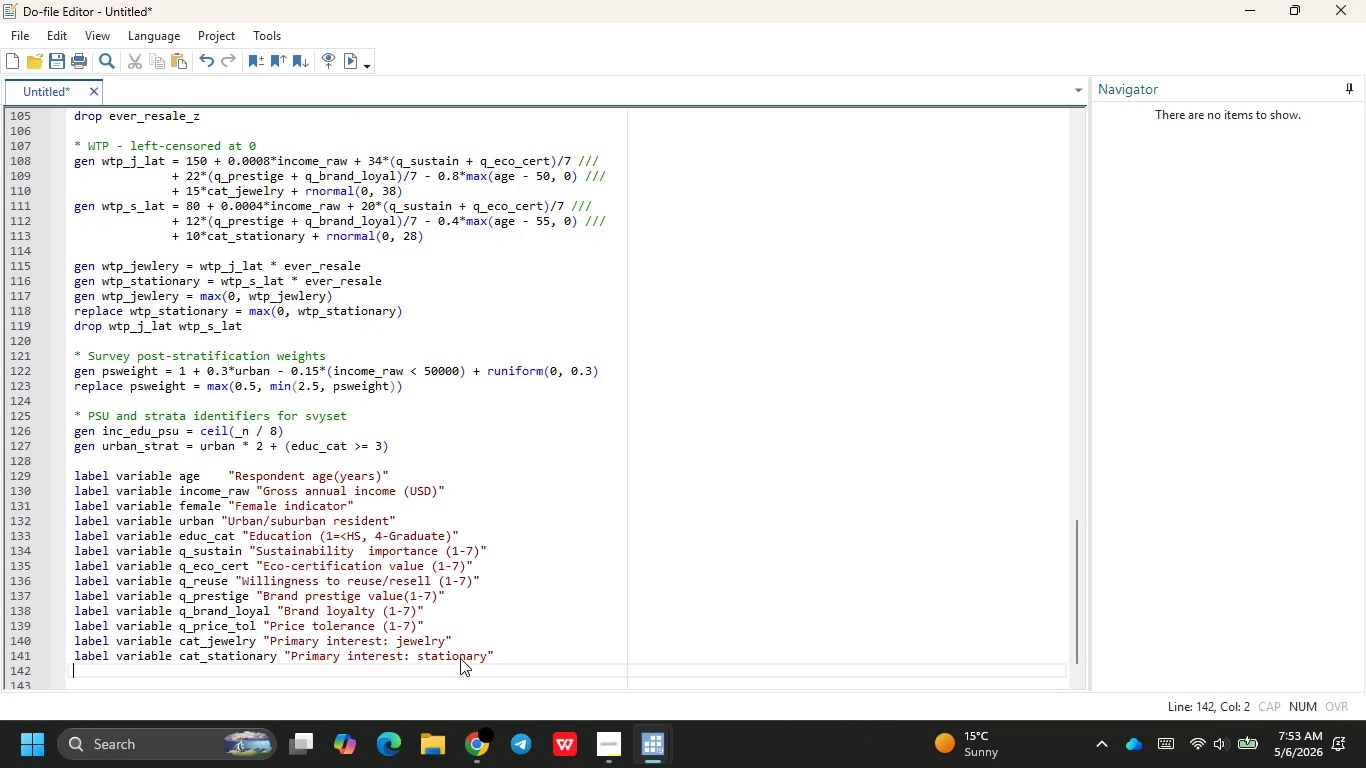 
type(label va)
 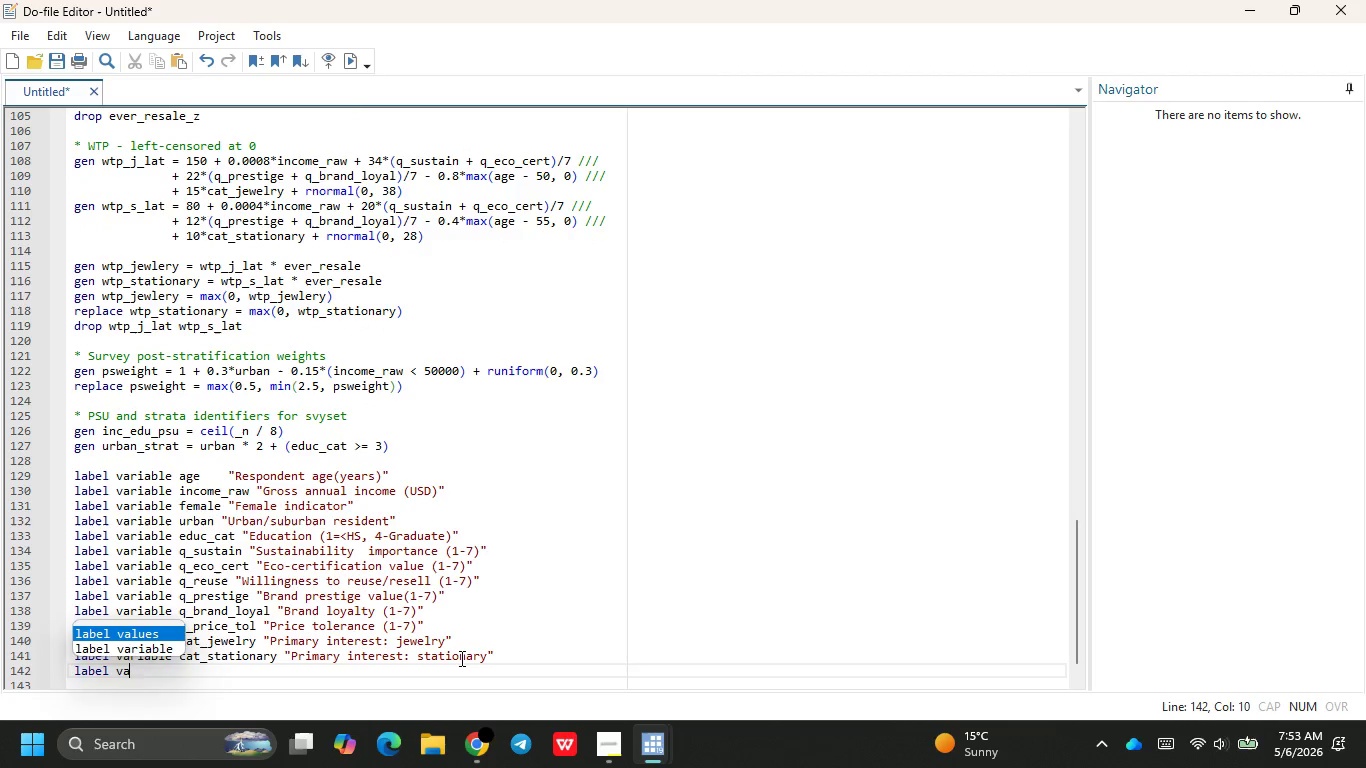 
key(ArrowLeft)
 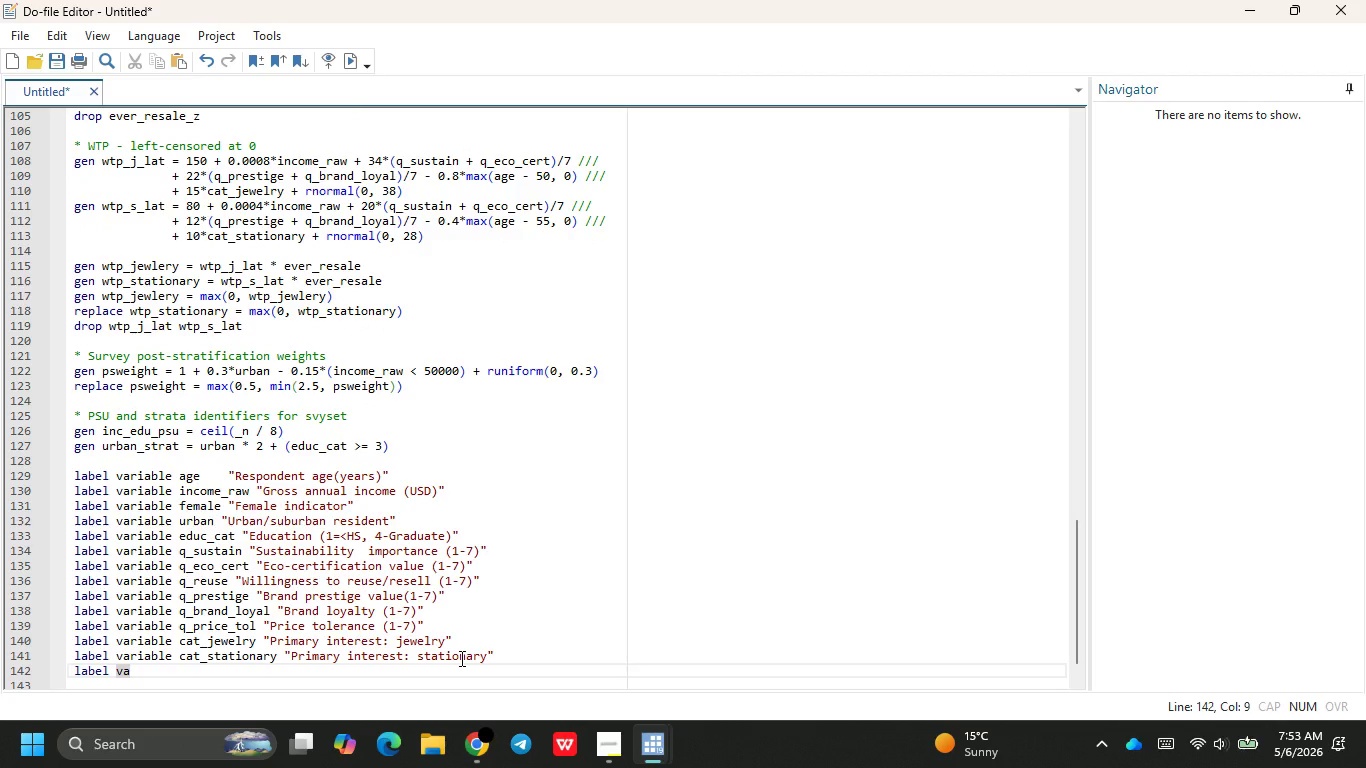 
key(ArrowRight)
 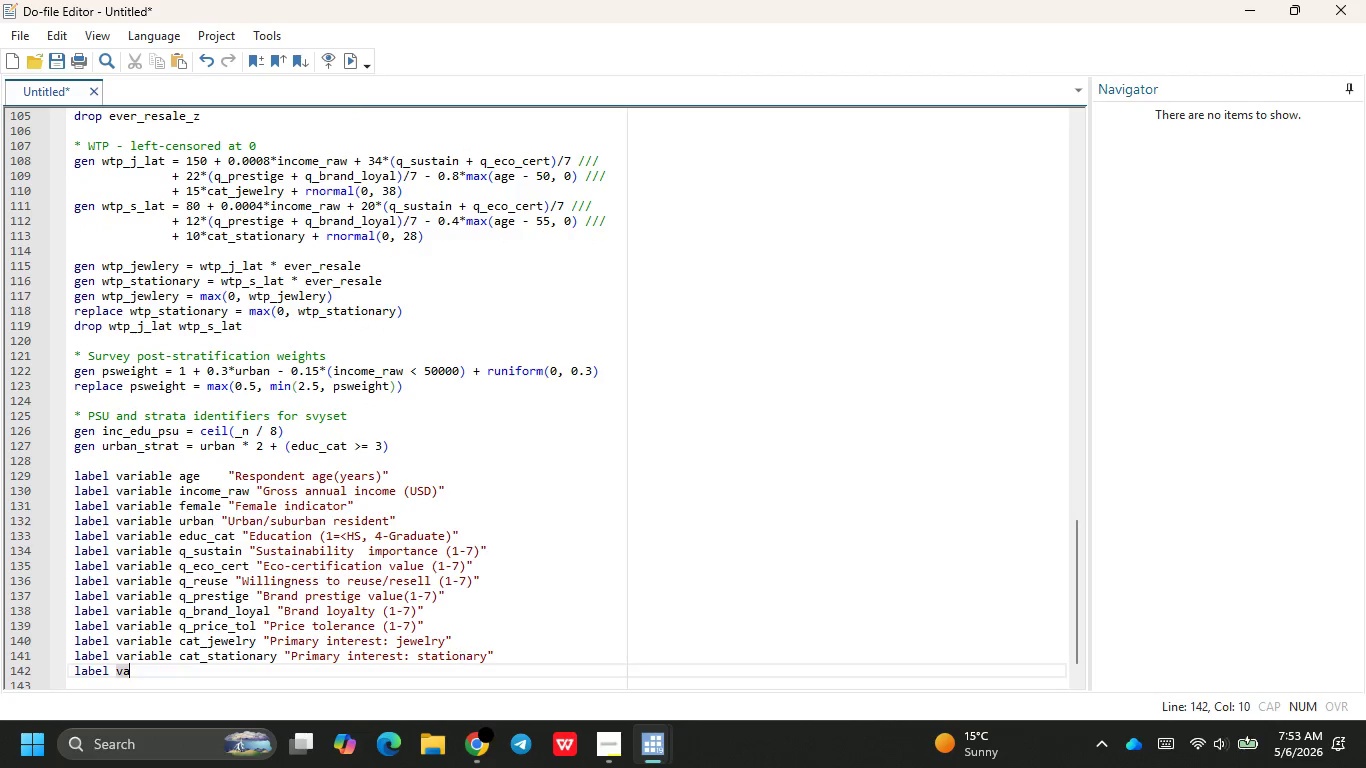 
key(R)
 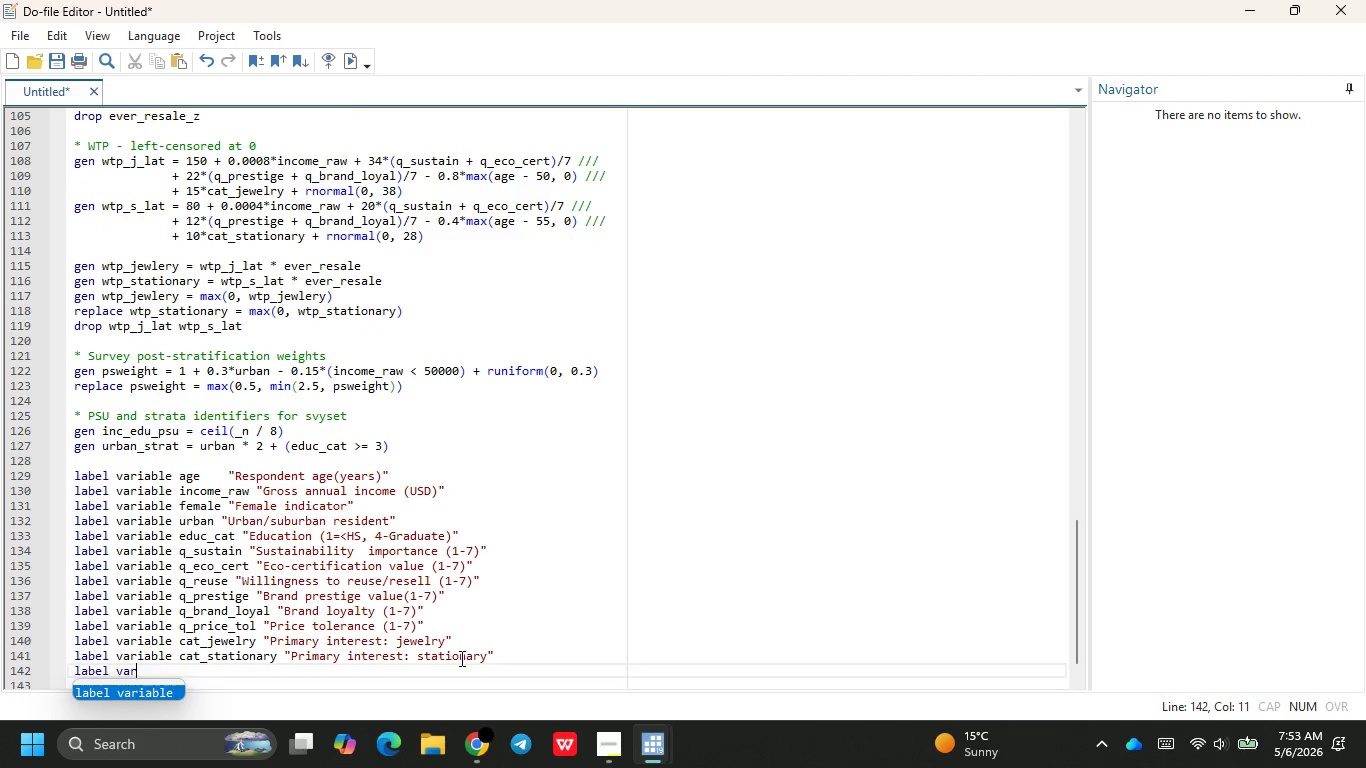 
key(Enter)
 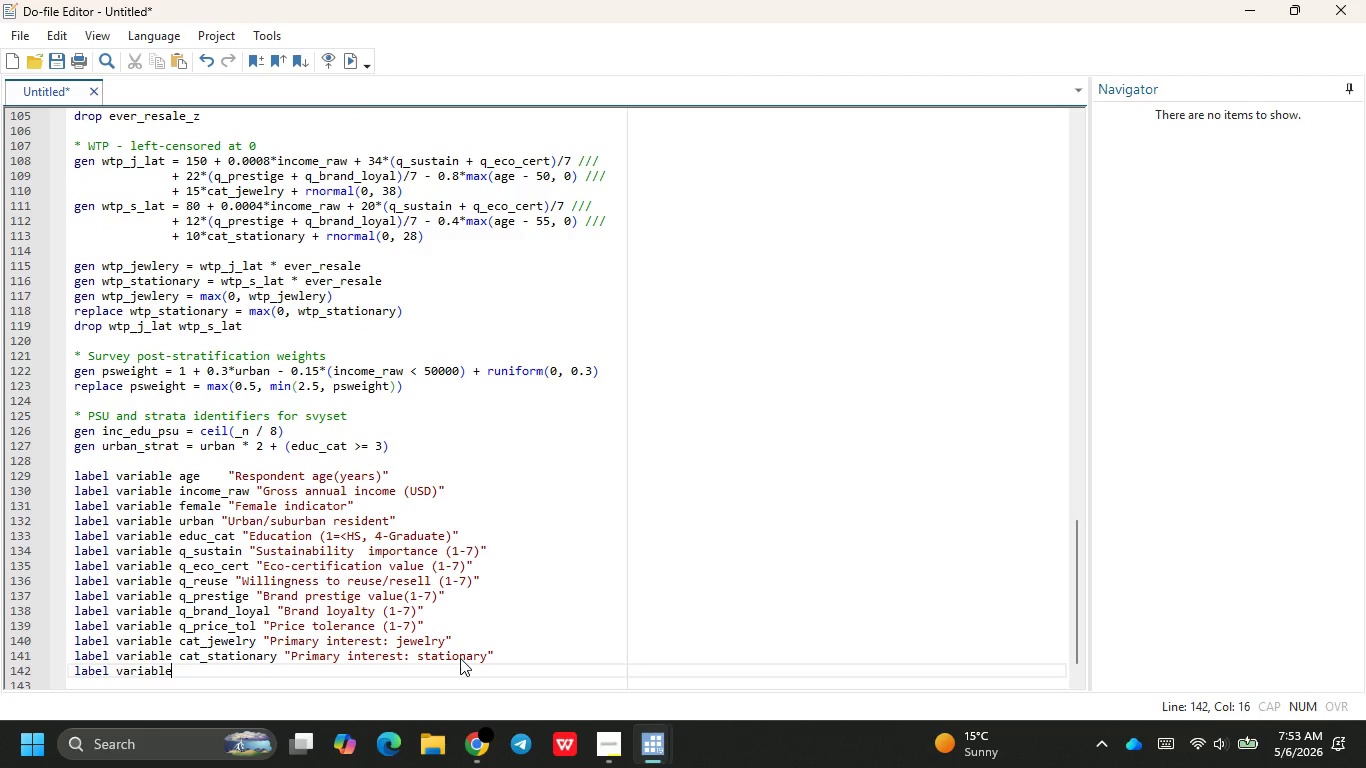 
type( cat)
key(Backspace)
key(Backspace)
key(Backspace)
type(ever_)
 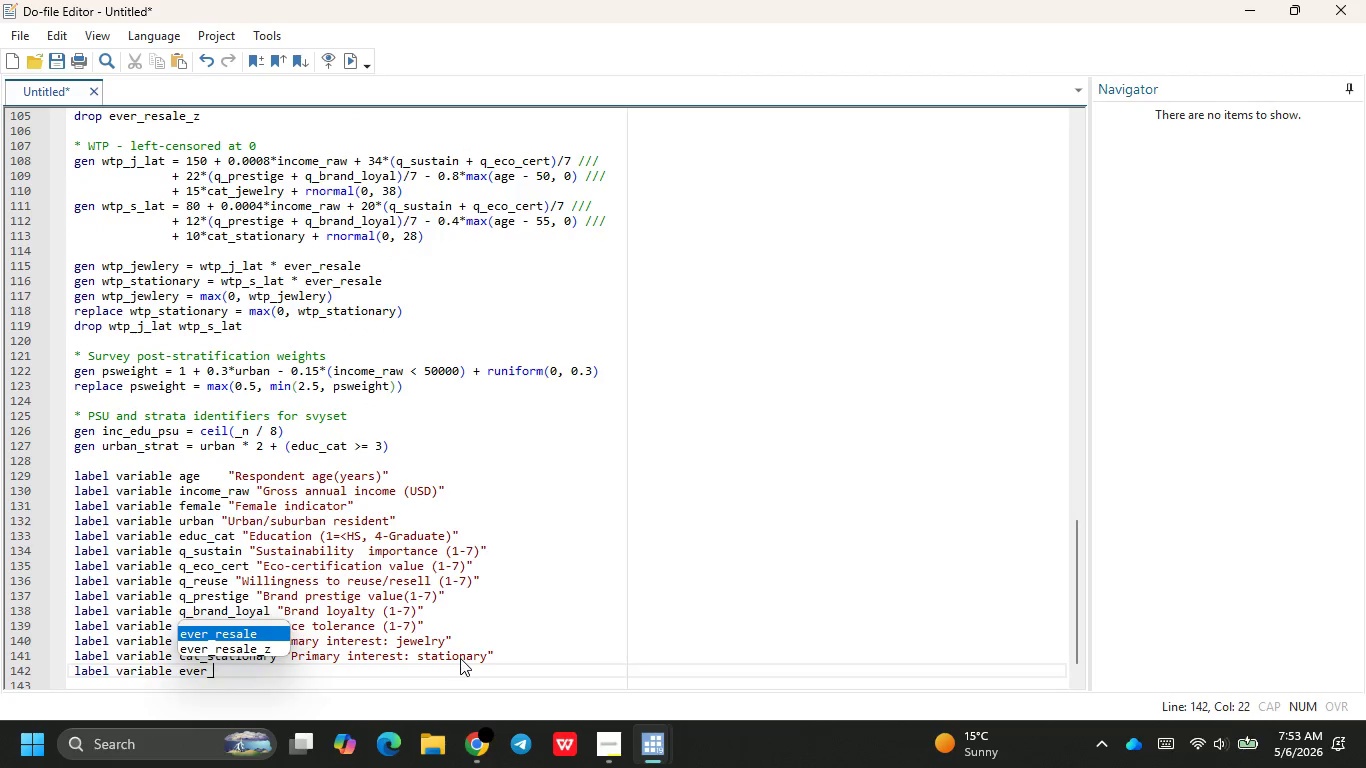 
key(Enter)
 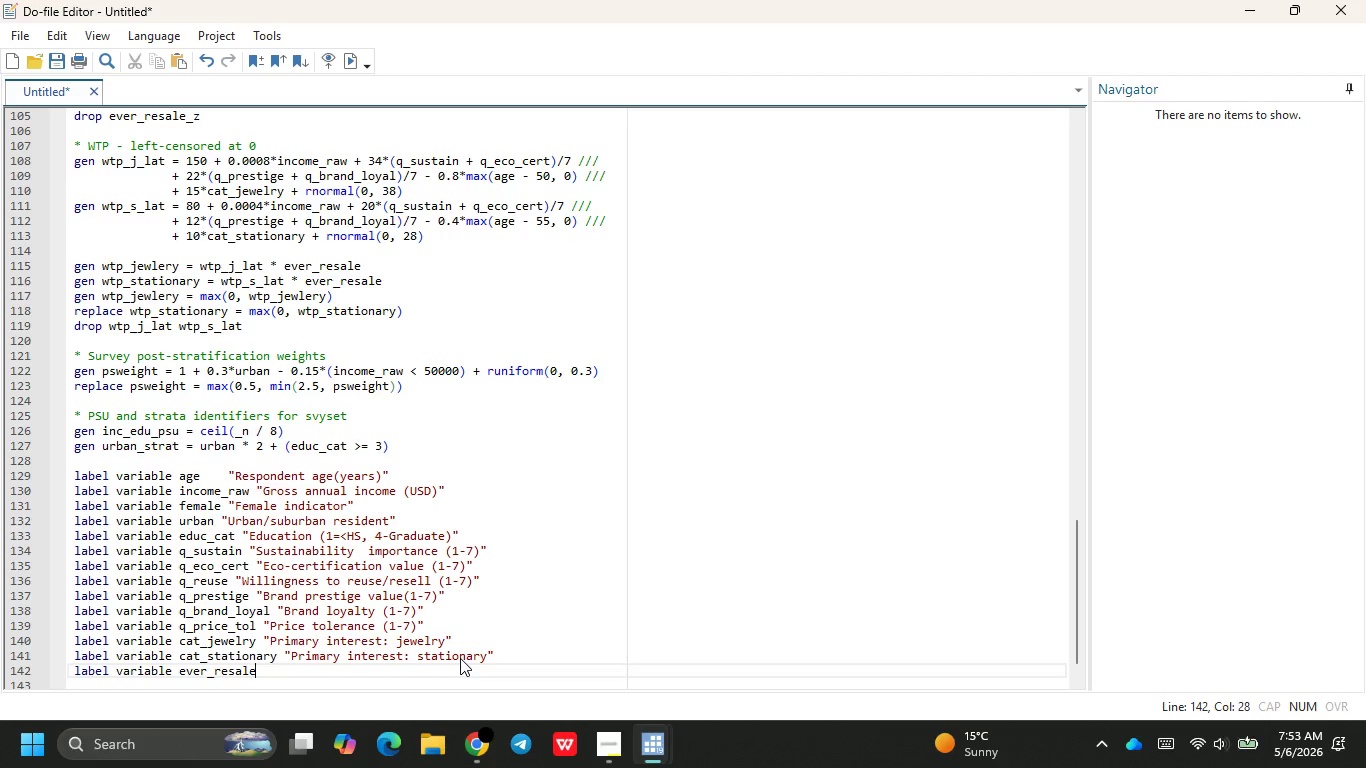 
type( "Would every buy pre-loverd)
key(Backspace)
key(Backspace)
type(d )
 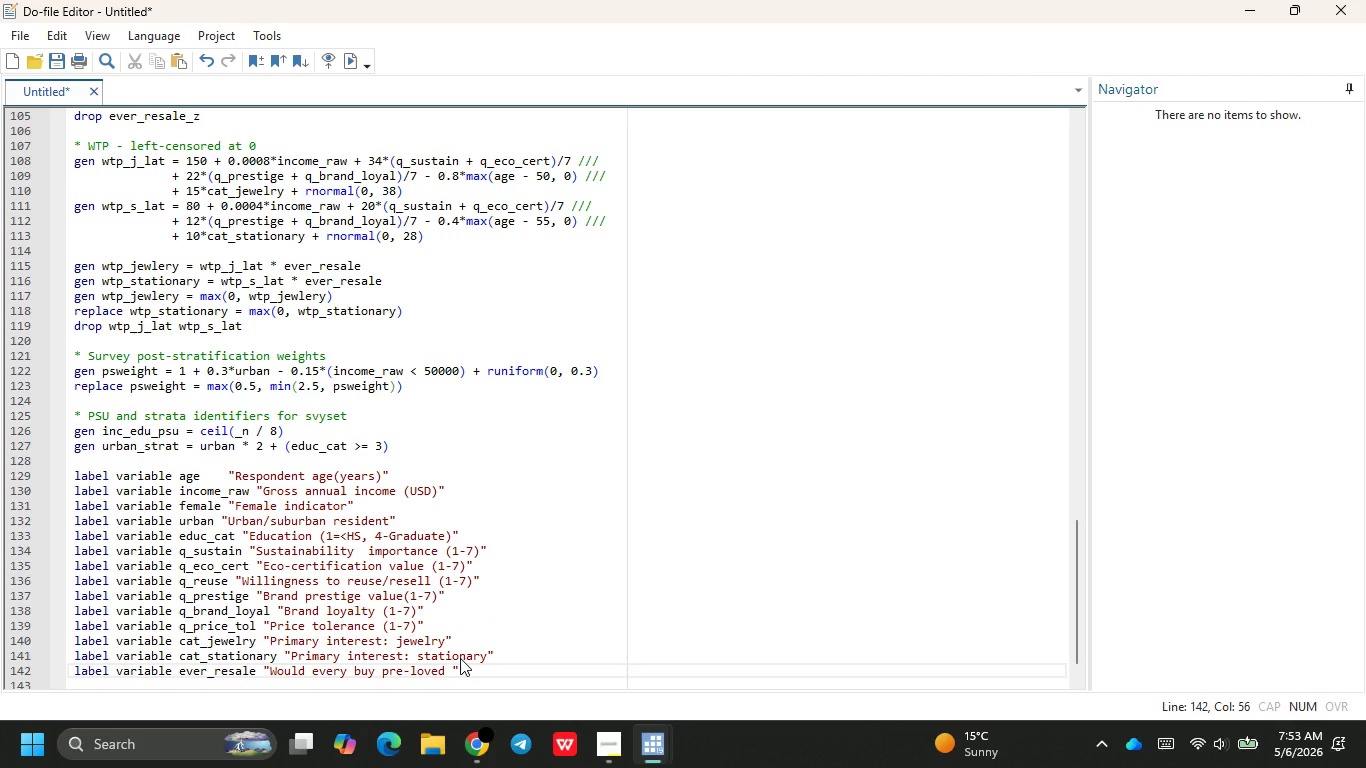 
hold_key(key=ShiftRight, duration=1.0)
 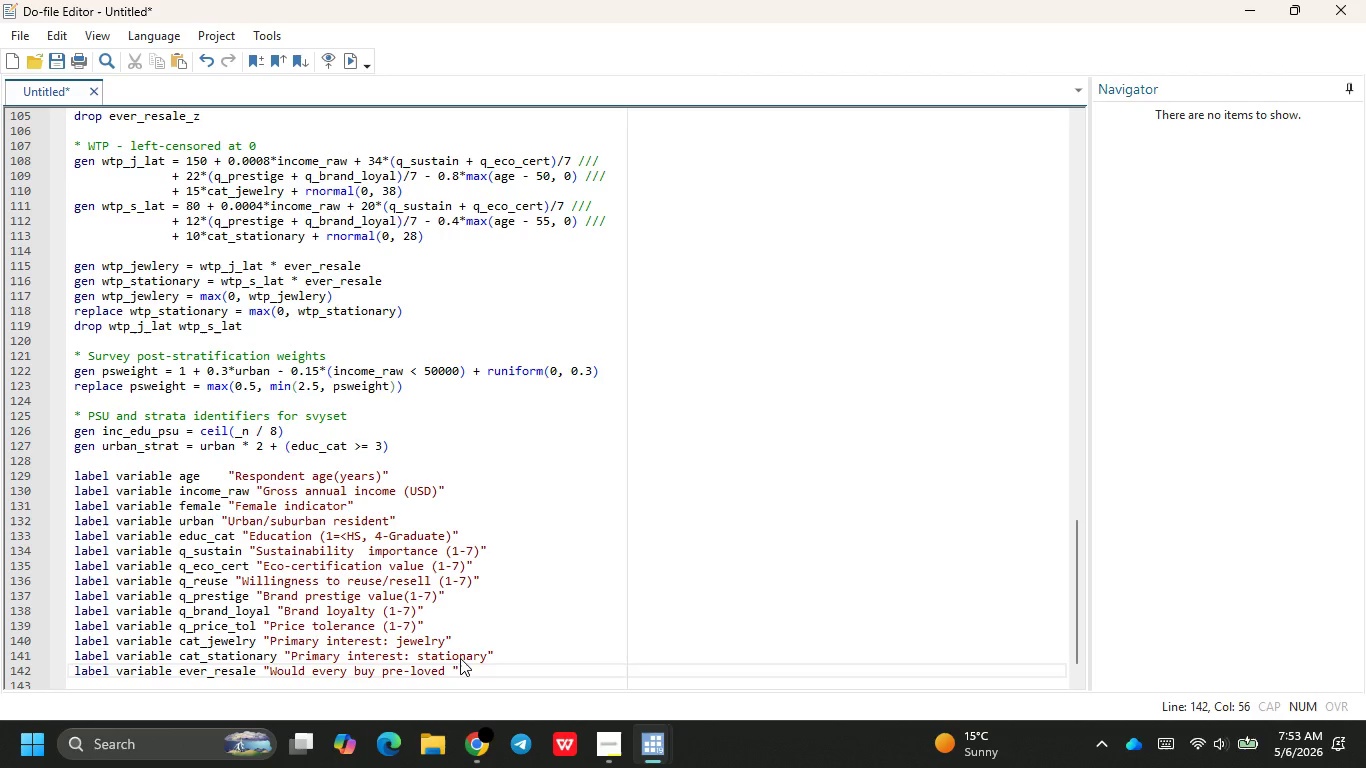 
type((0.1)
key(Backspace)
key(Backspace)
type(/1))
 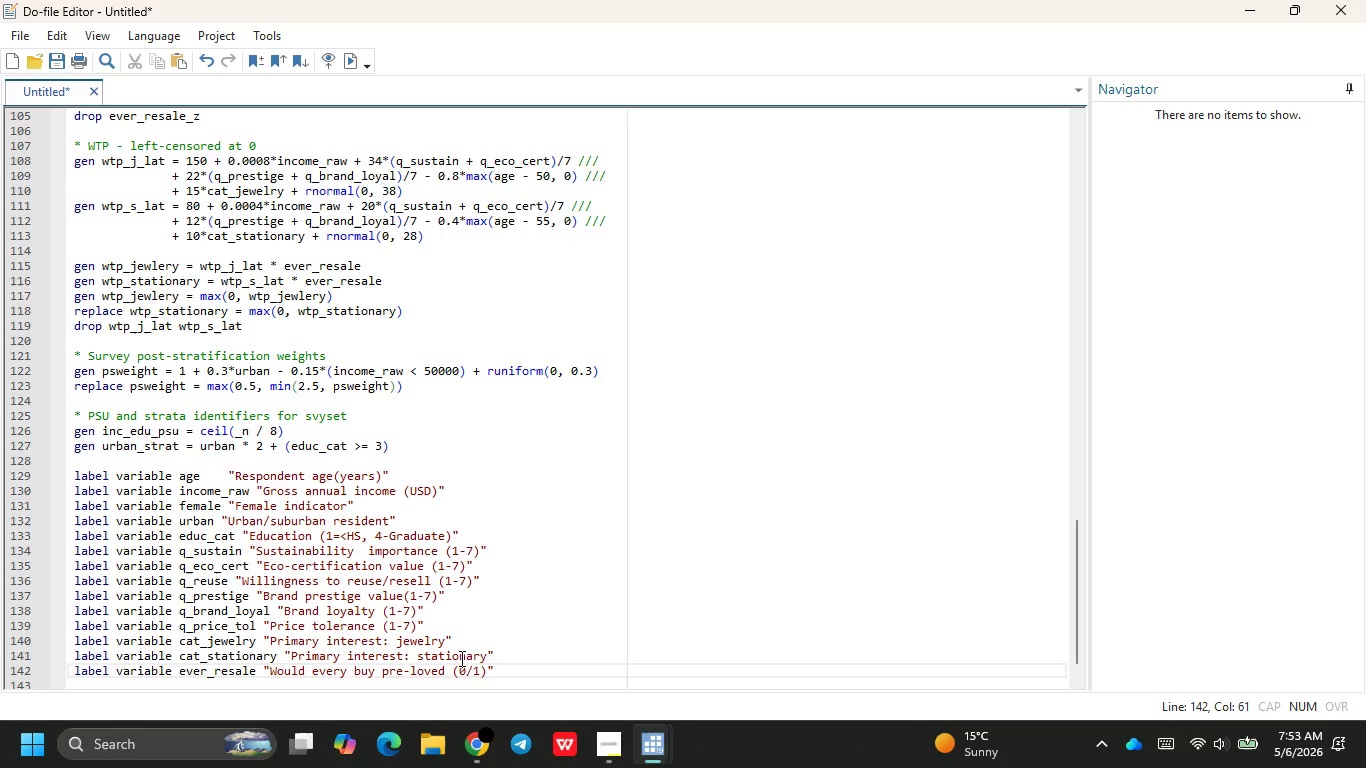 
key(ArrowRight)
 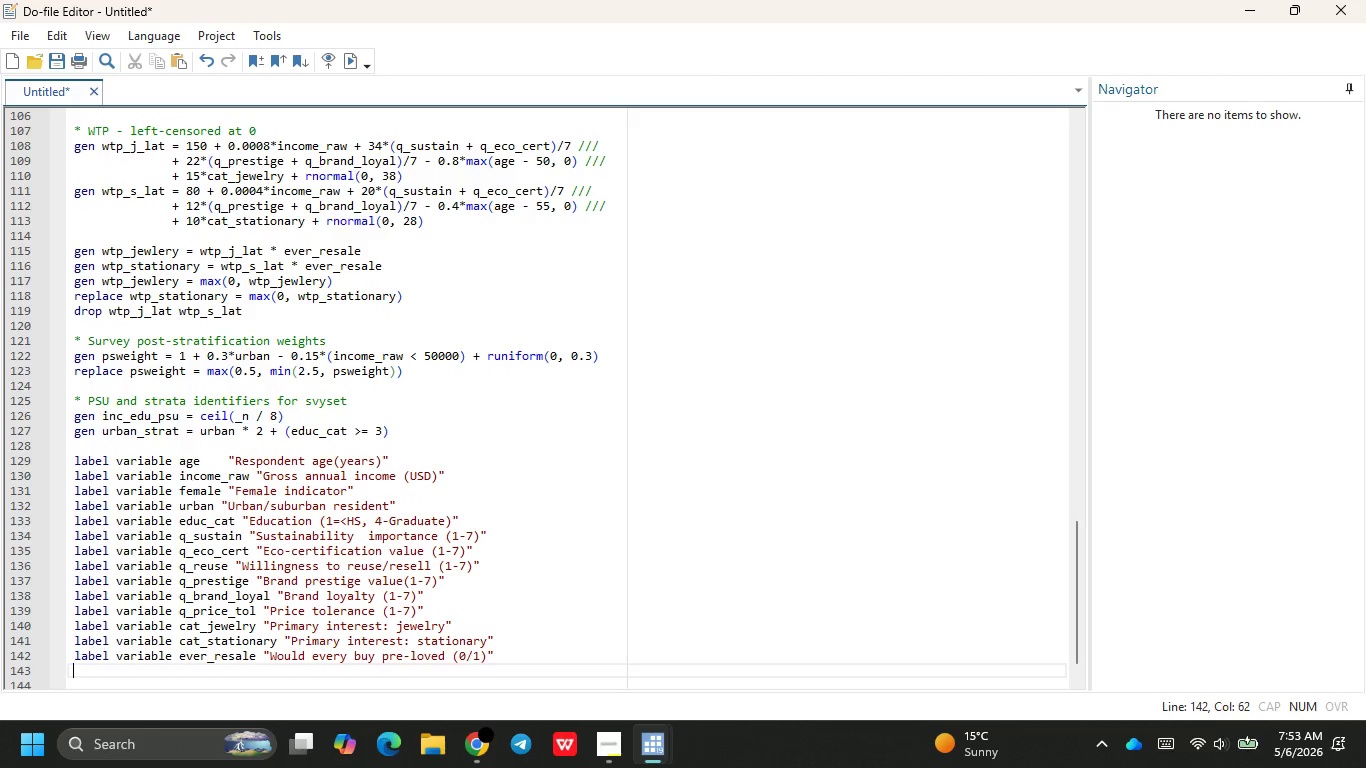 
key(Enter)
 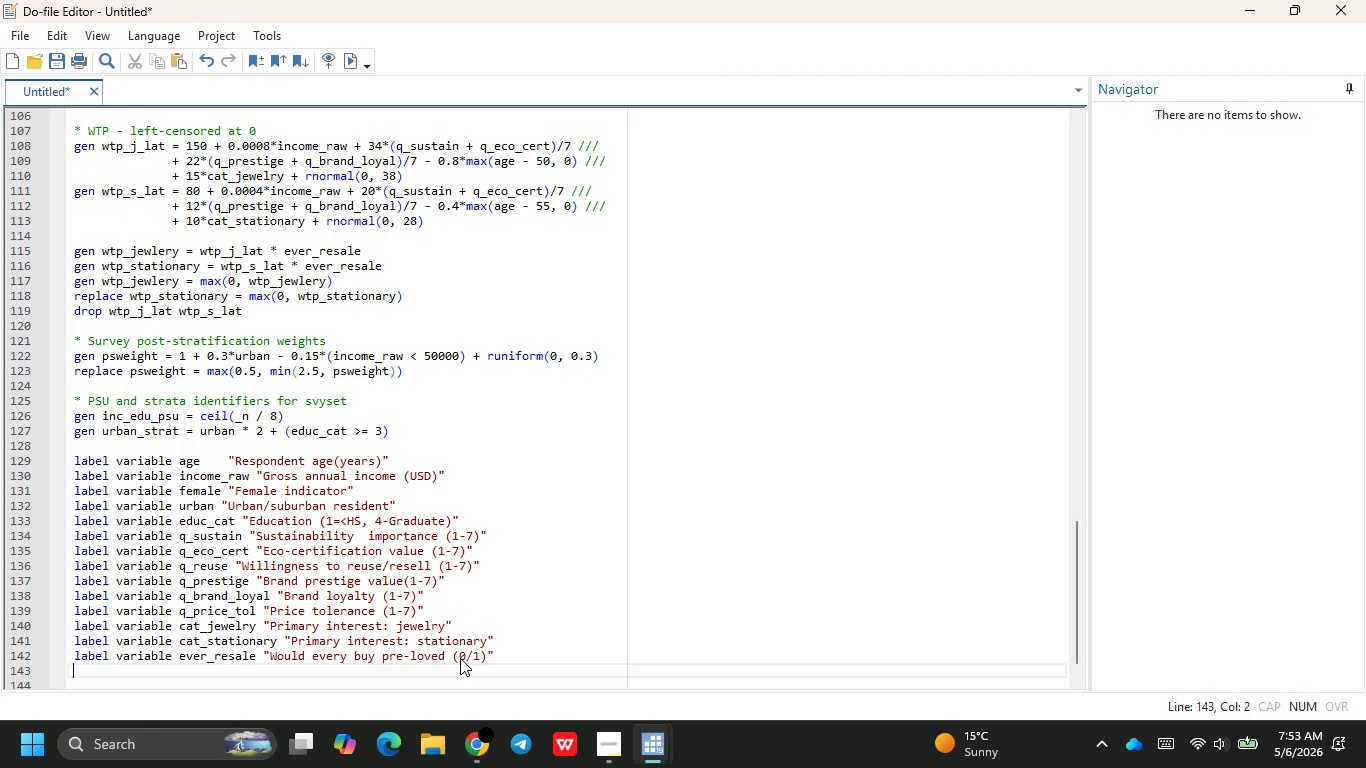 
type(label va)
 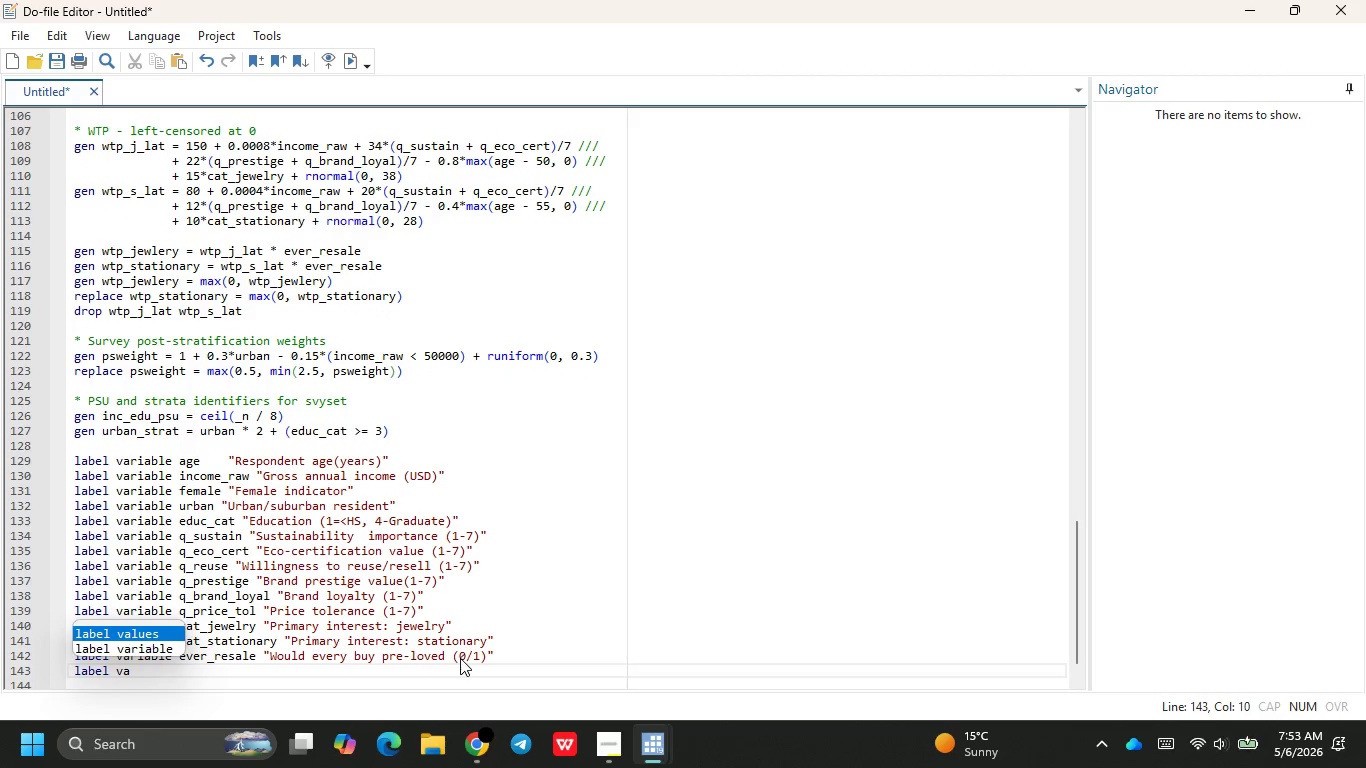 
key(ArrowDown)
 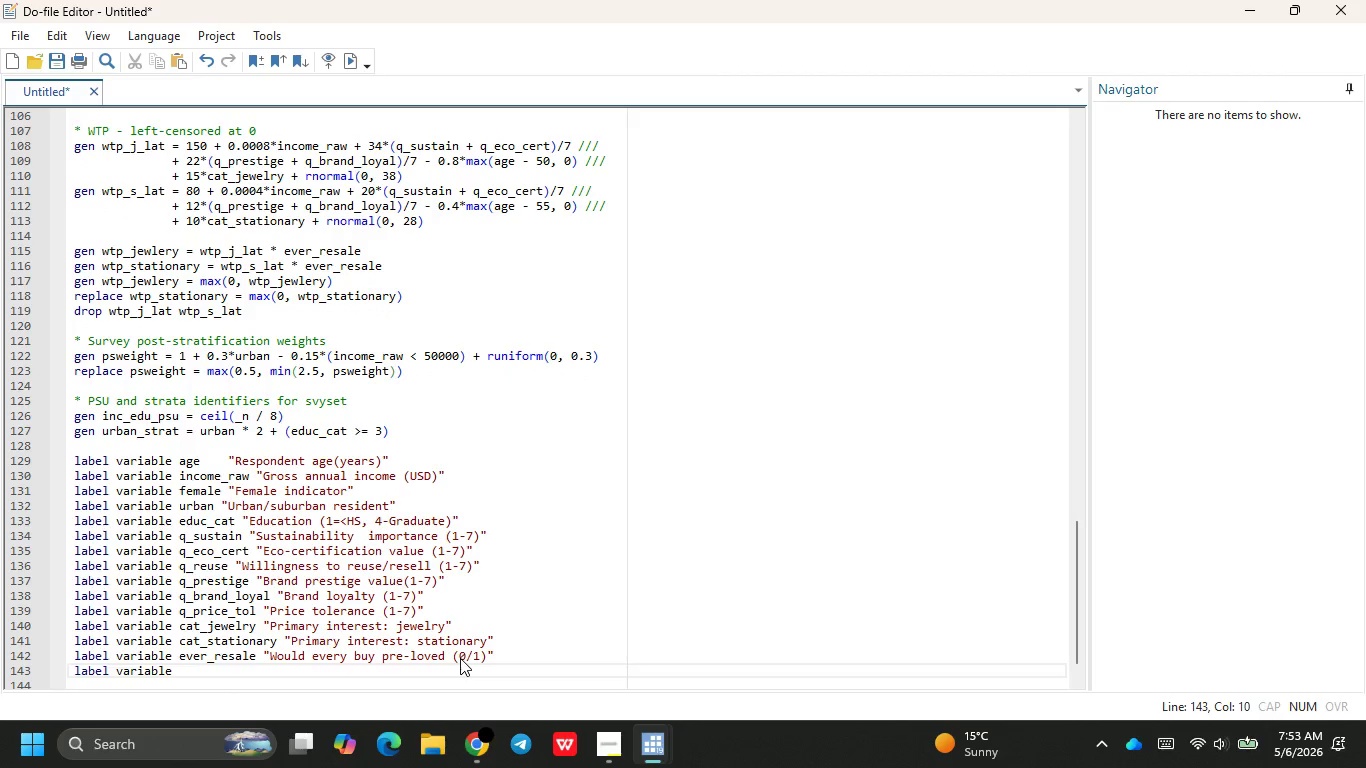 
key(Enter)
 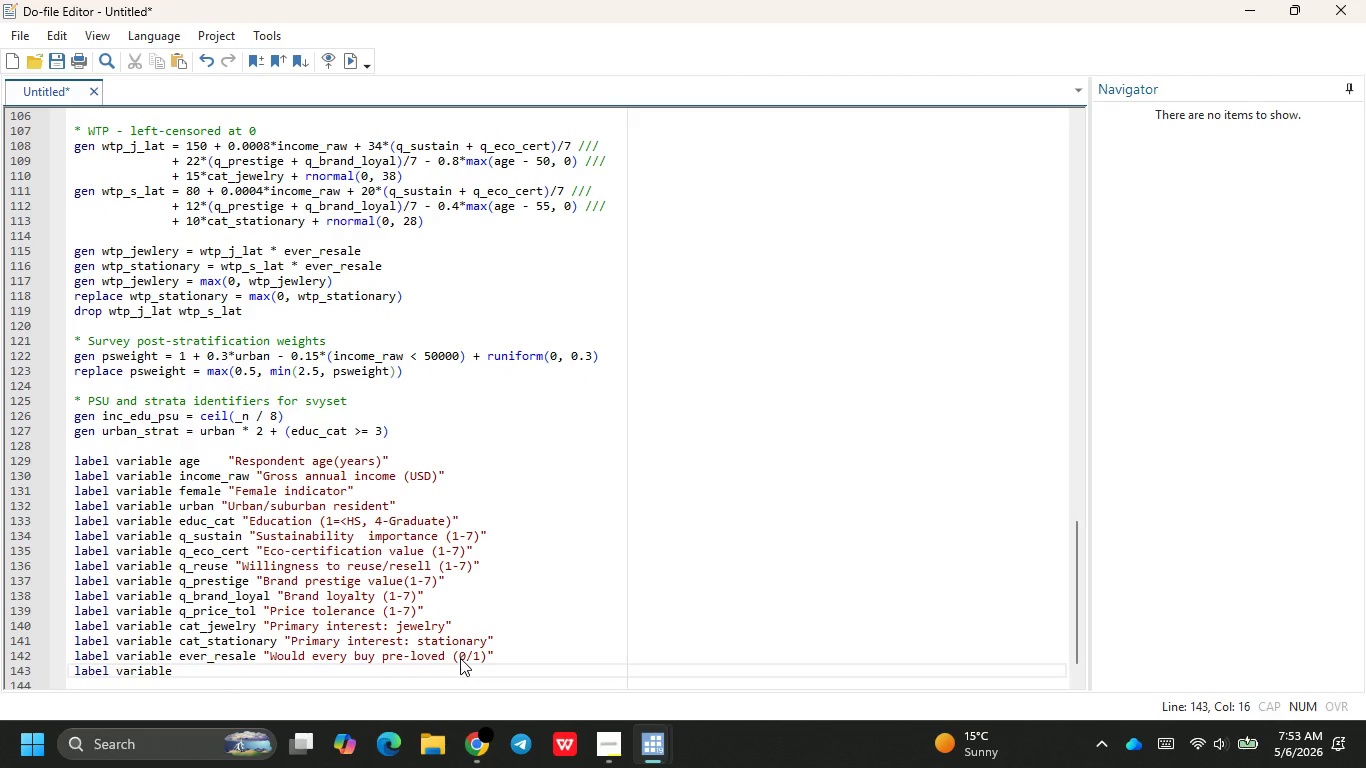 
type( wtp_jew)
 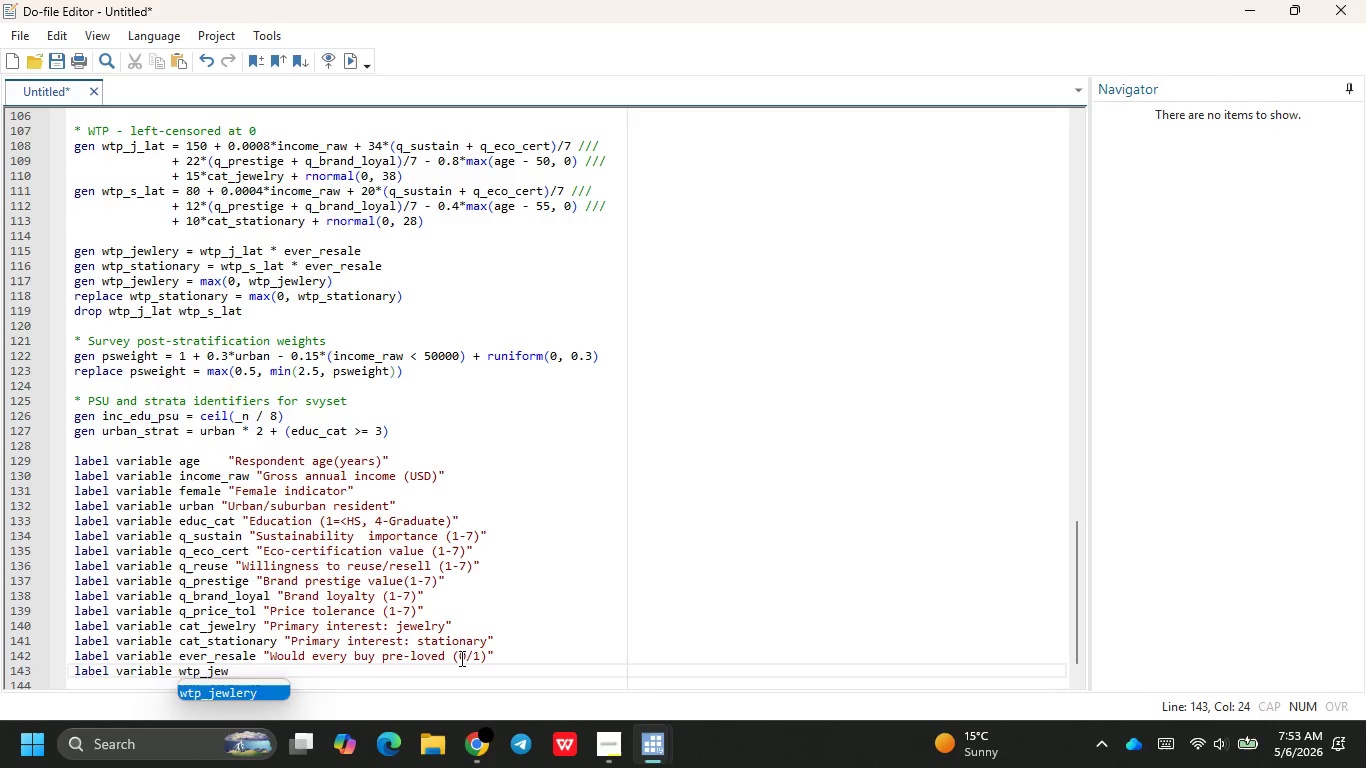 
key(Enter)
 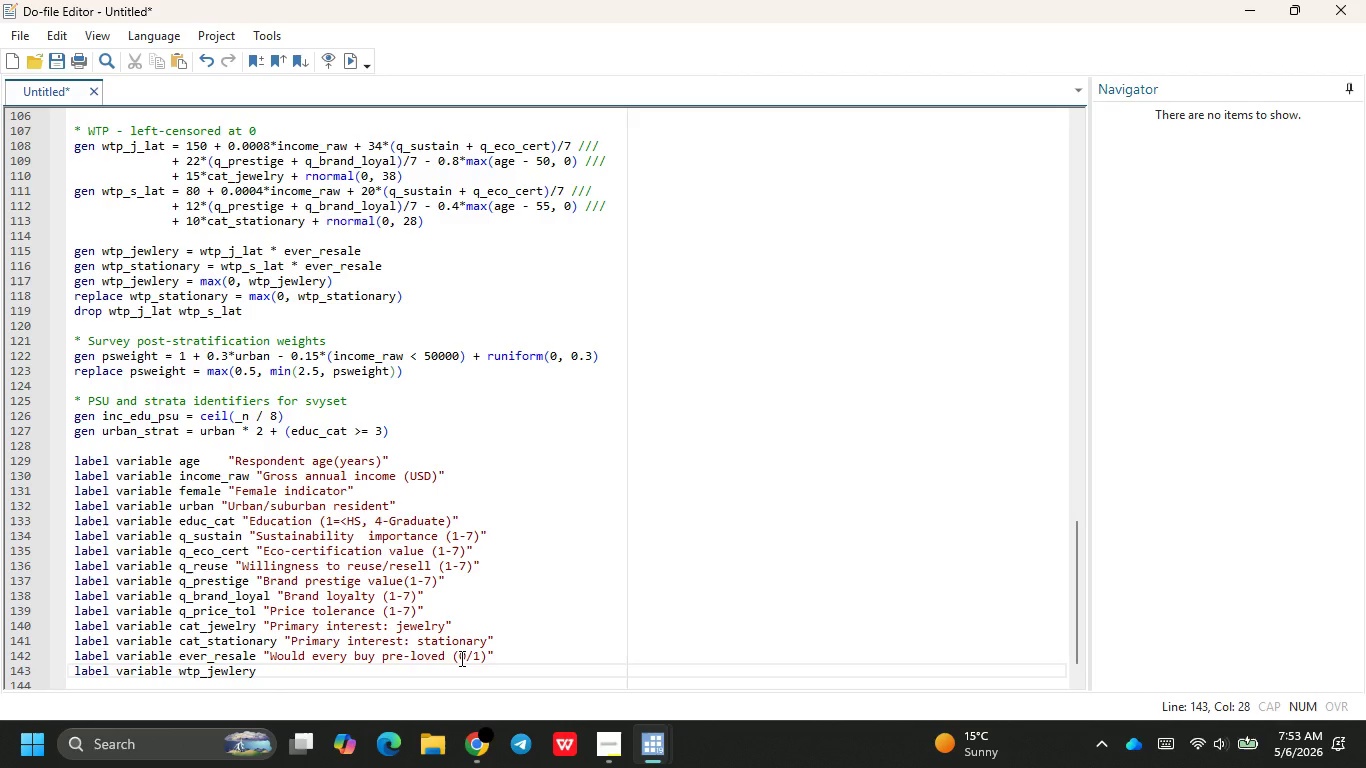 
type( "WTP pre-loe)
key(Backspace)
type(ved jew)
 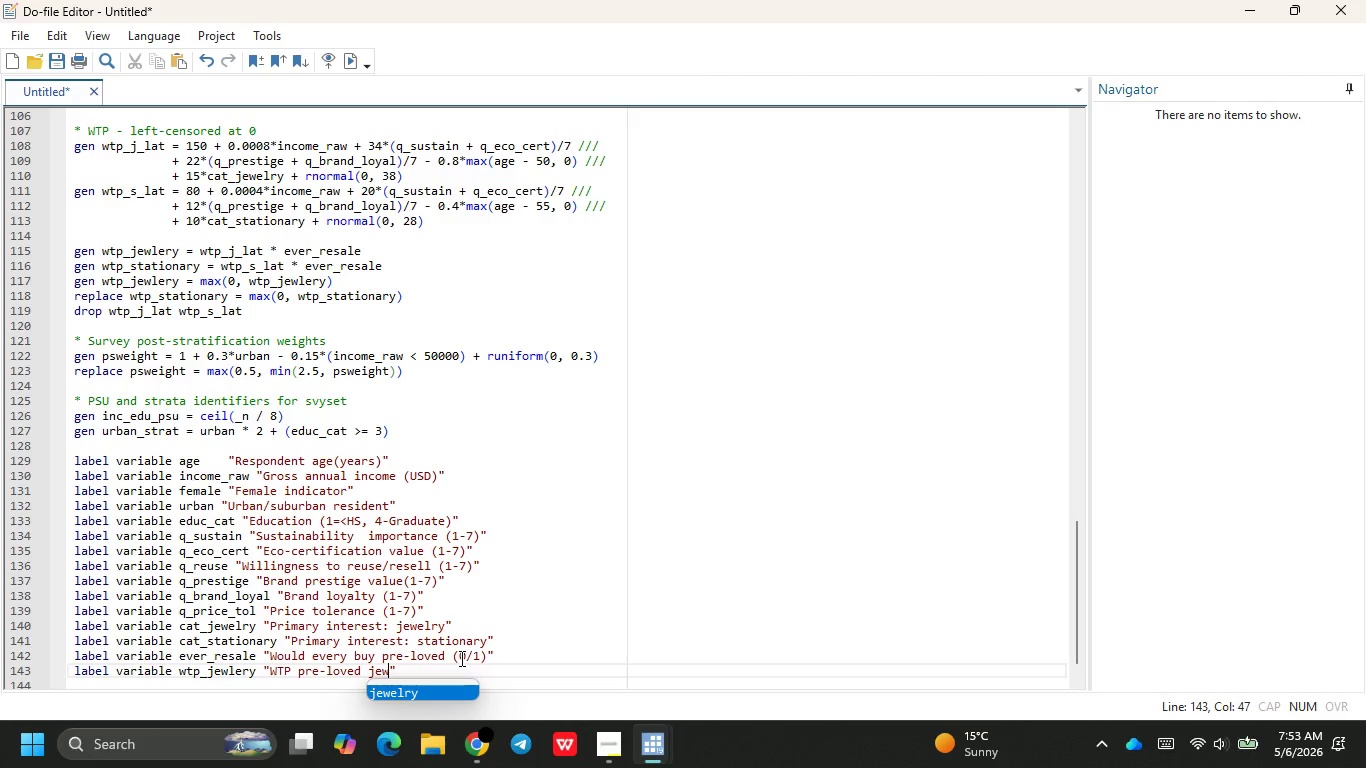 
key(Enter)
 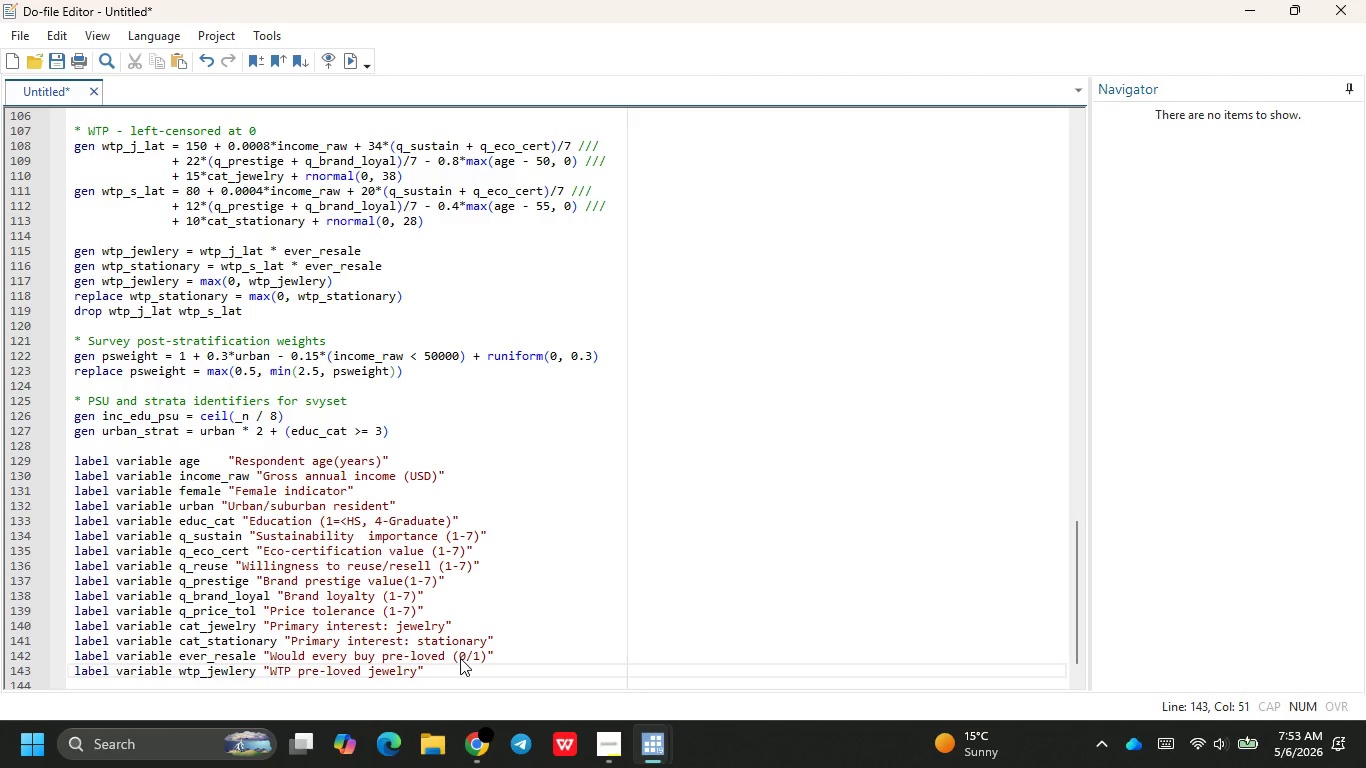 
type( (USD)
 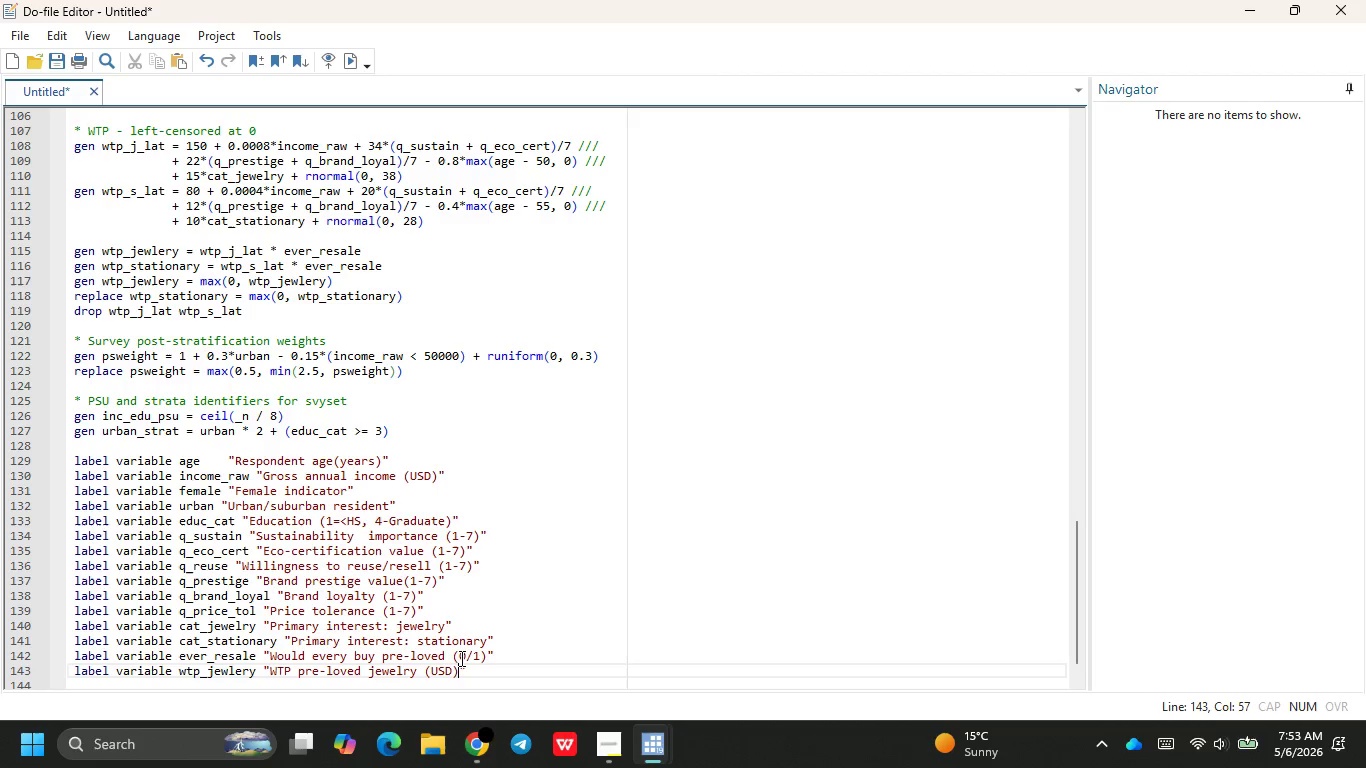 
 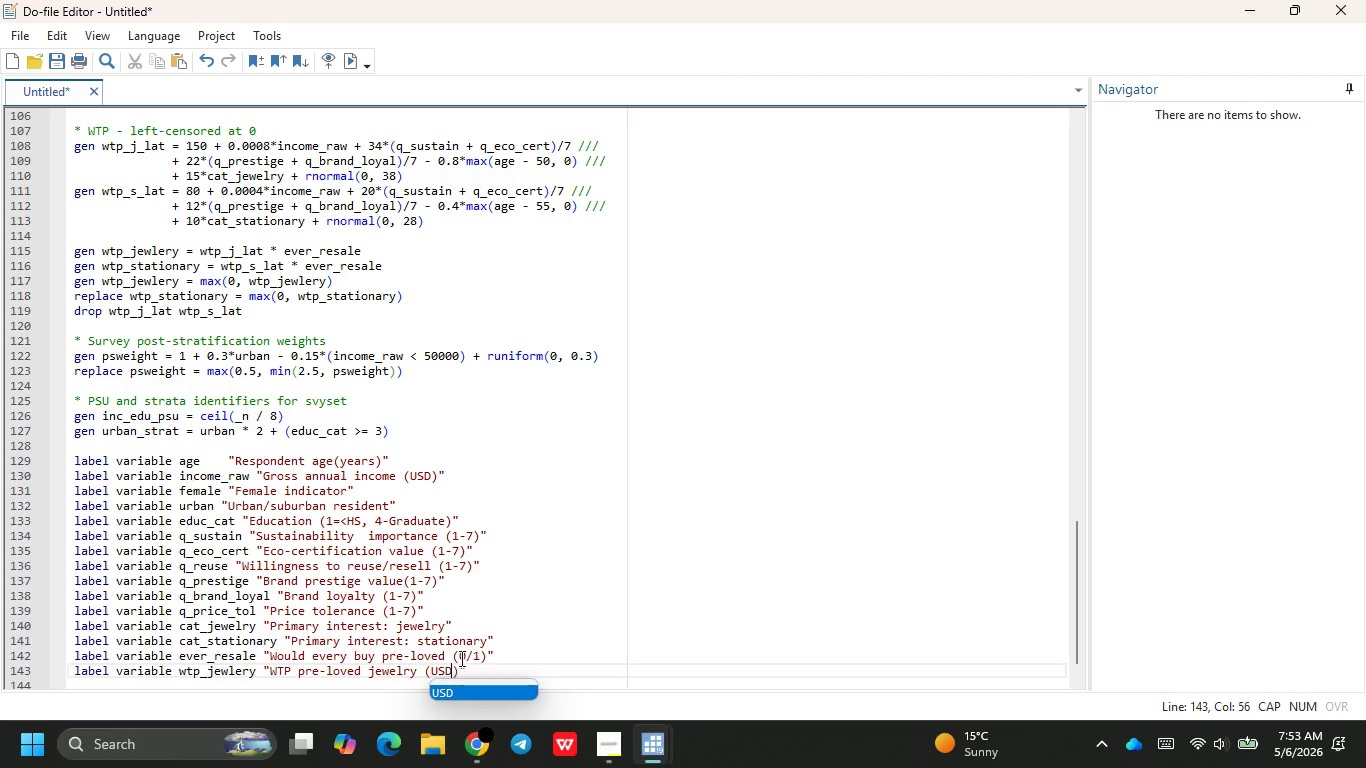 
key(ArrowRight)
 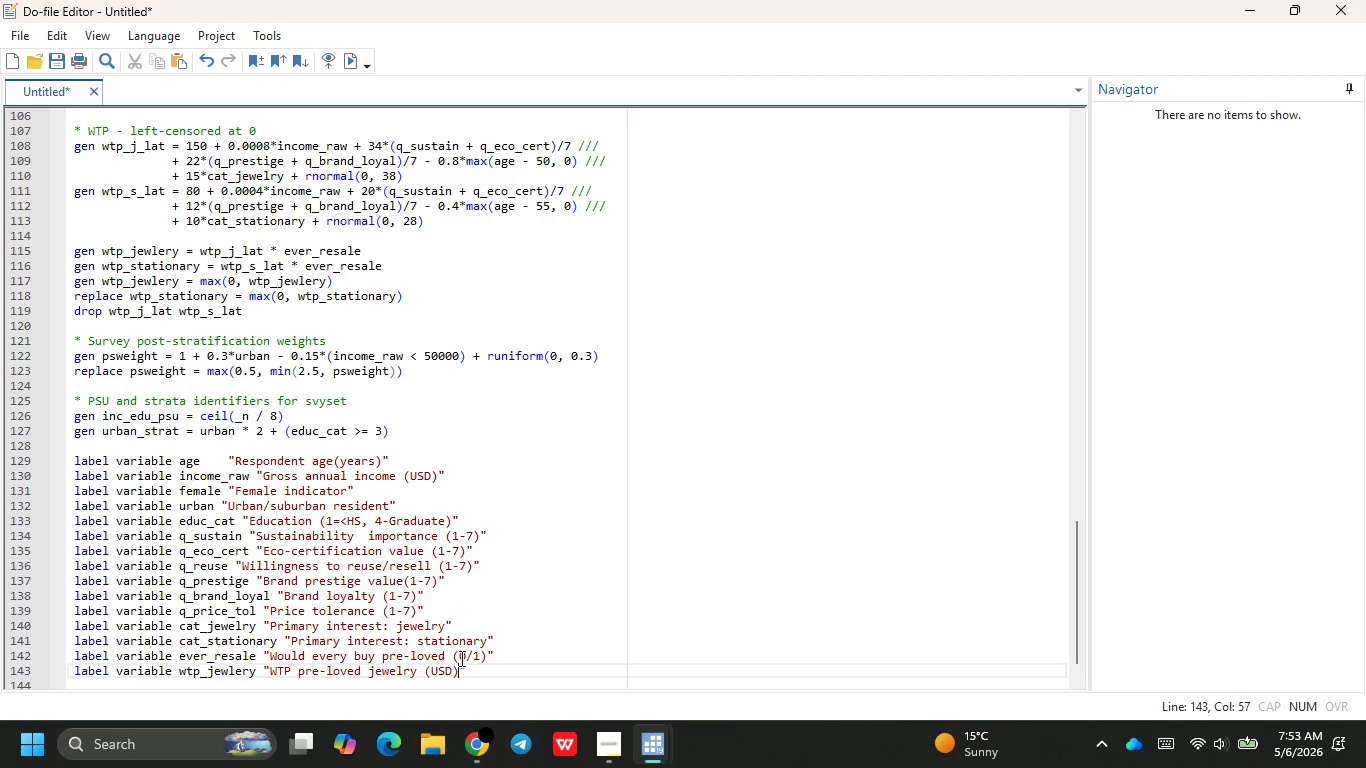 
key(CapsLock)
 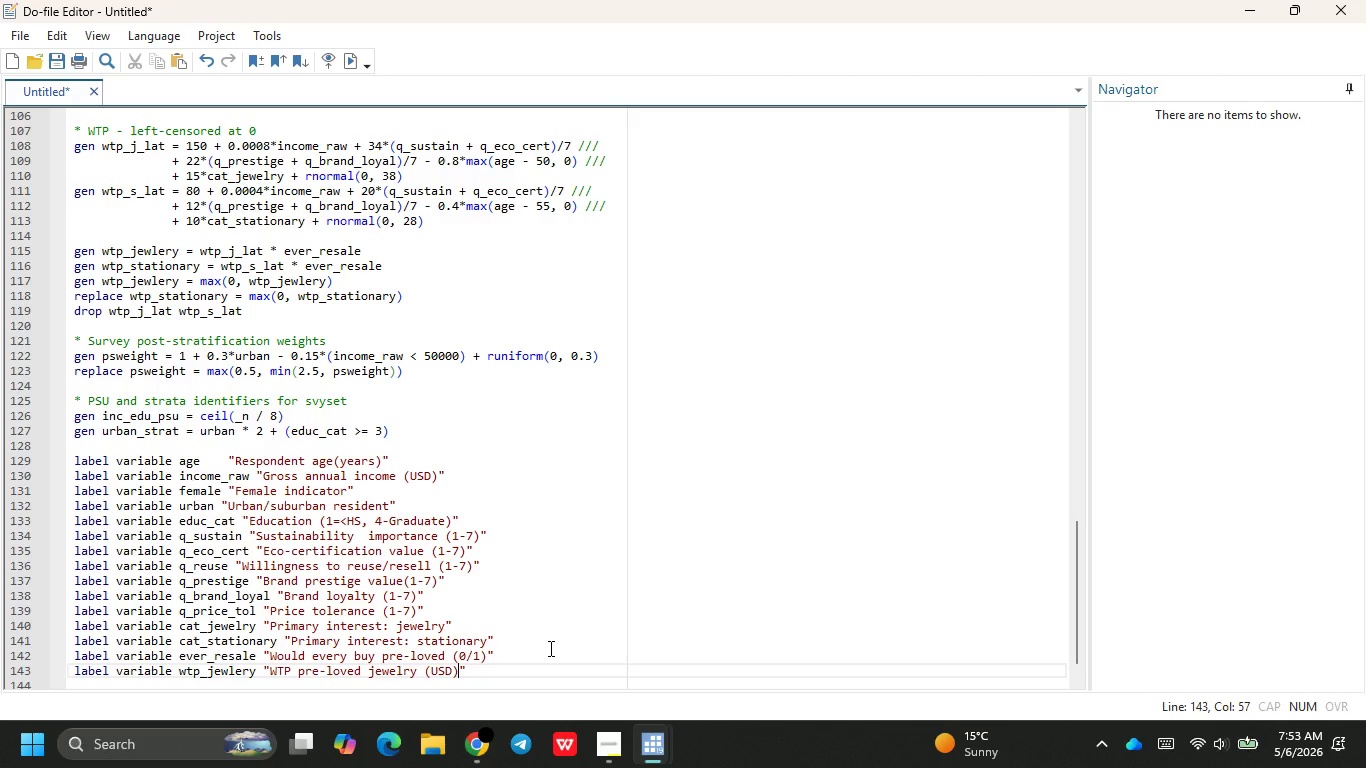 
key(ArrowRight)
 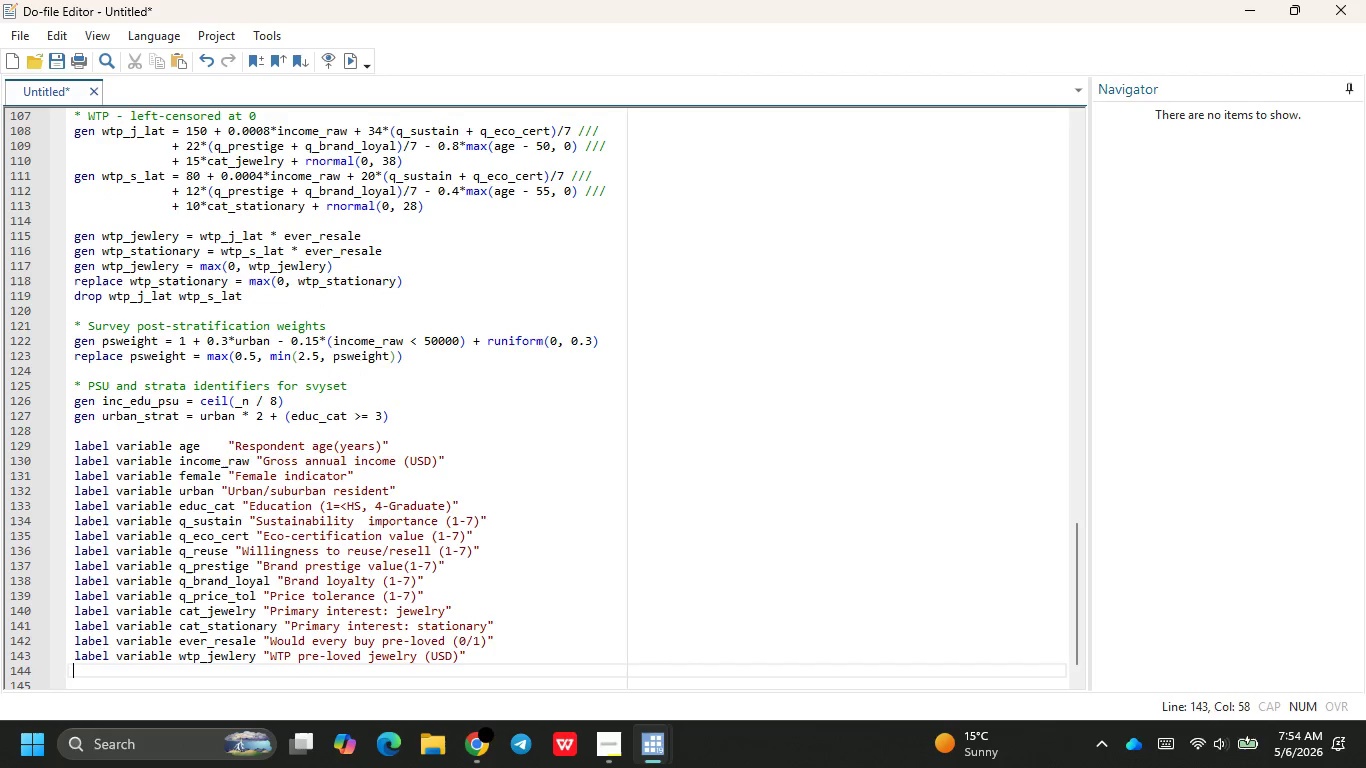 
key(Enter)
 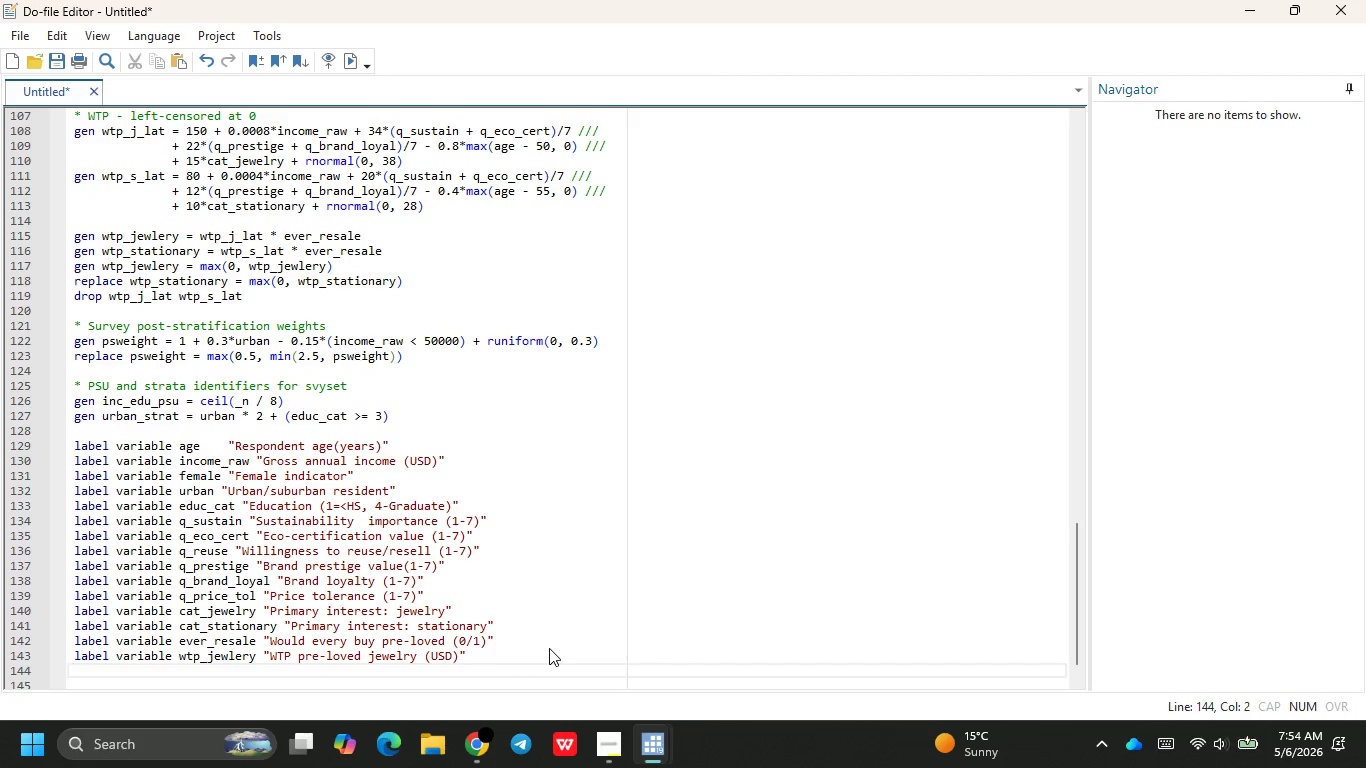 
type(label va)
 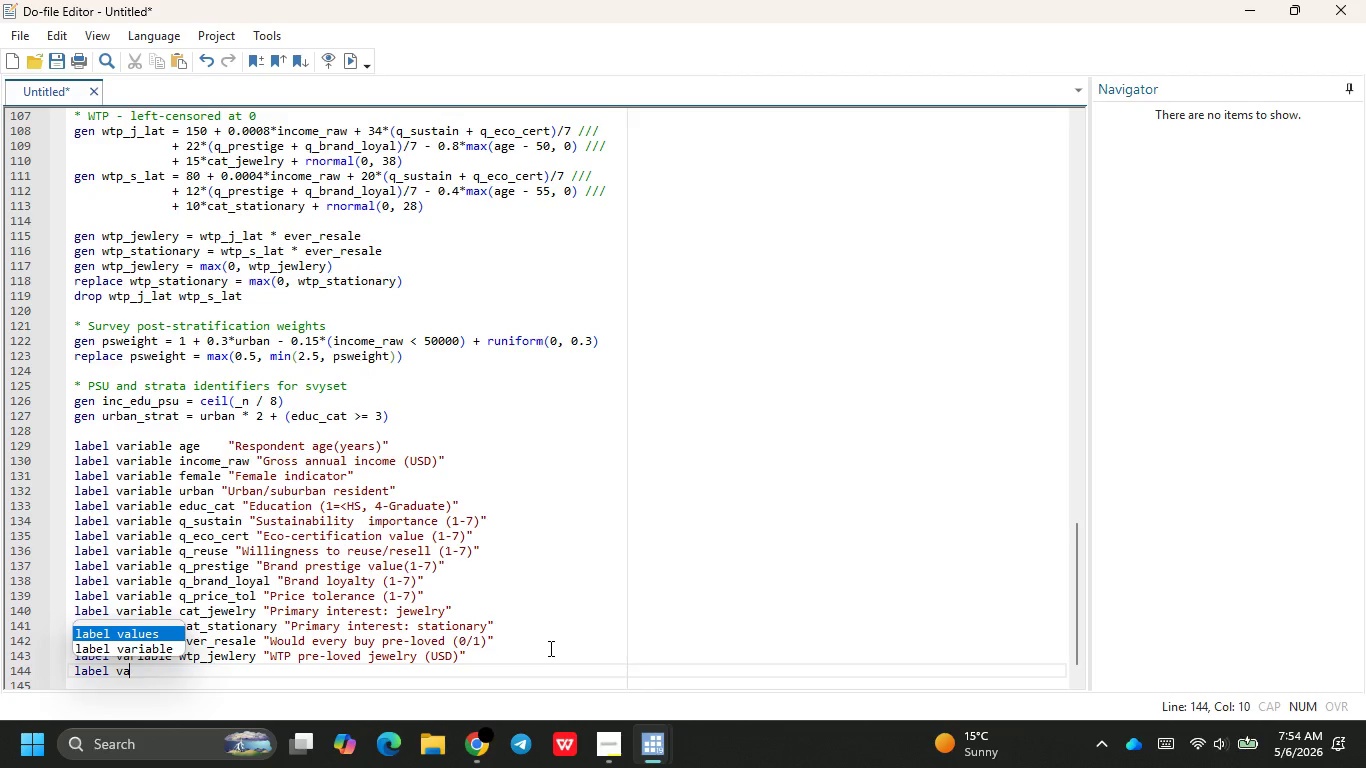 
key(ArrowLeft)
 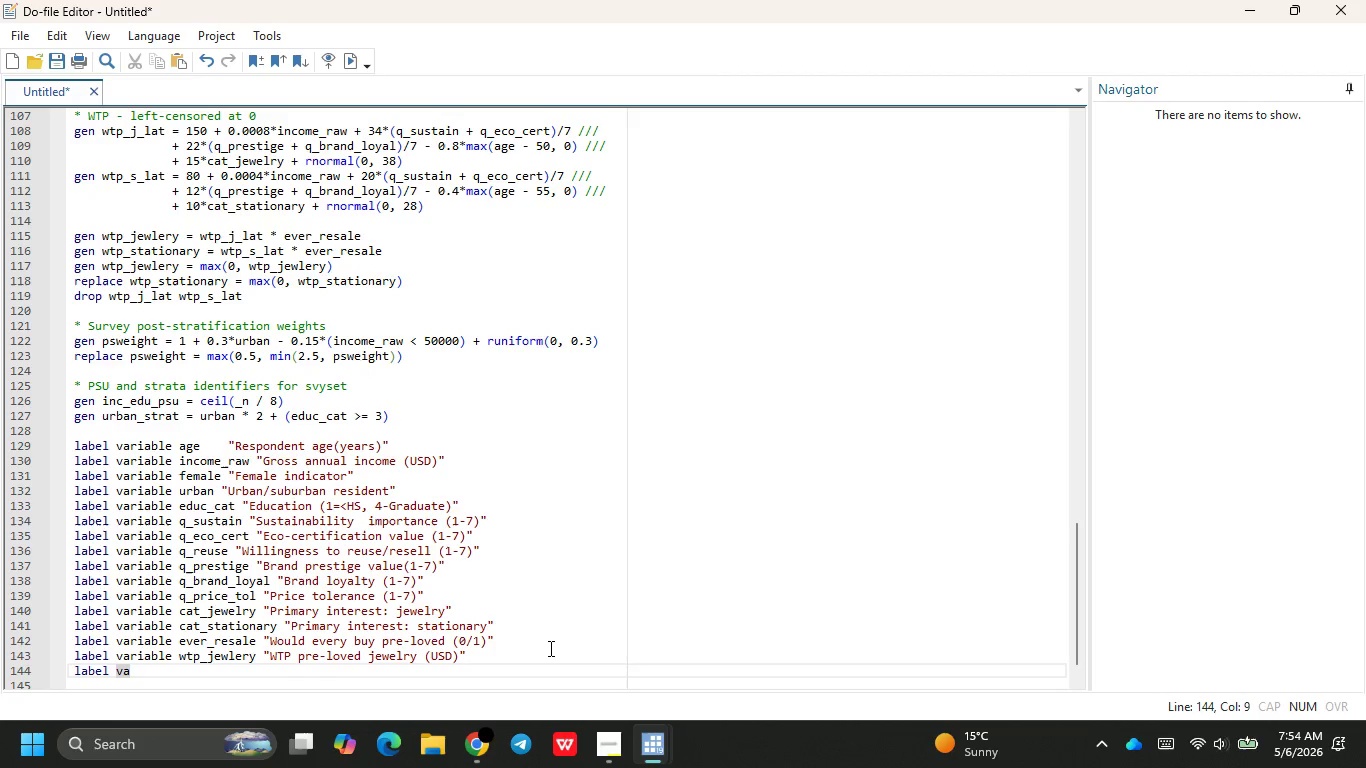 
key(ArrowRight)
 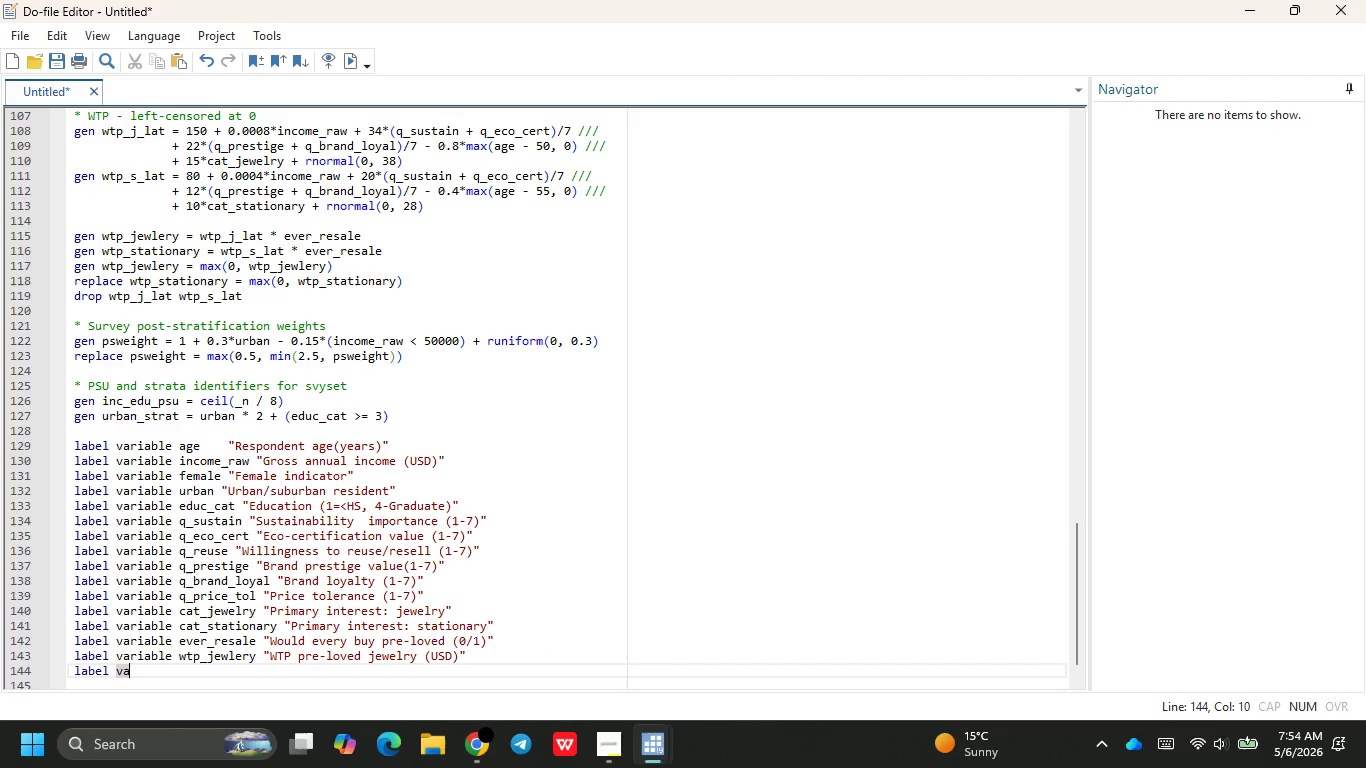 
type(ri)
 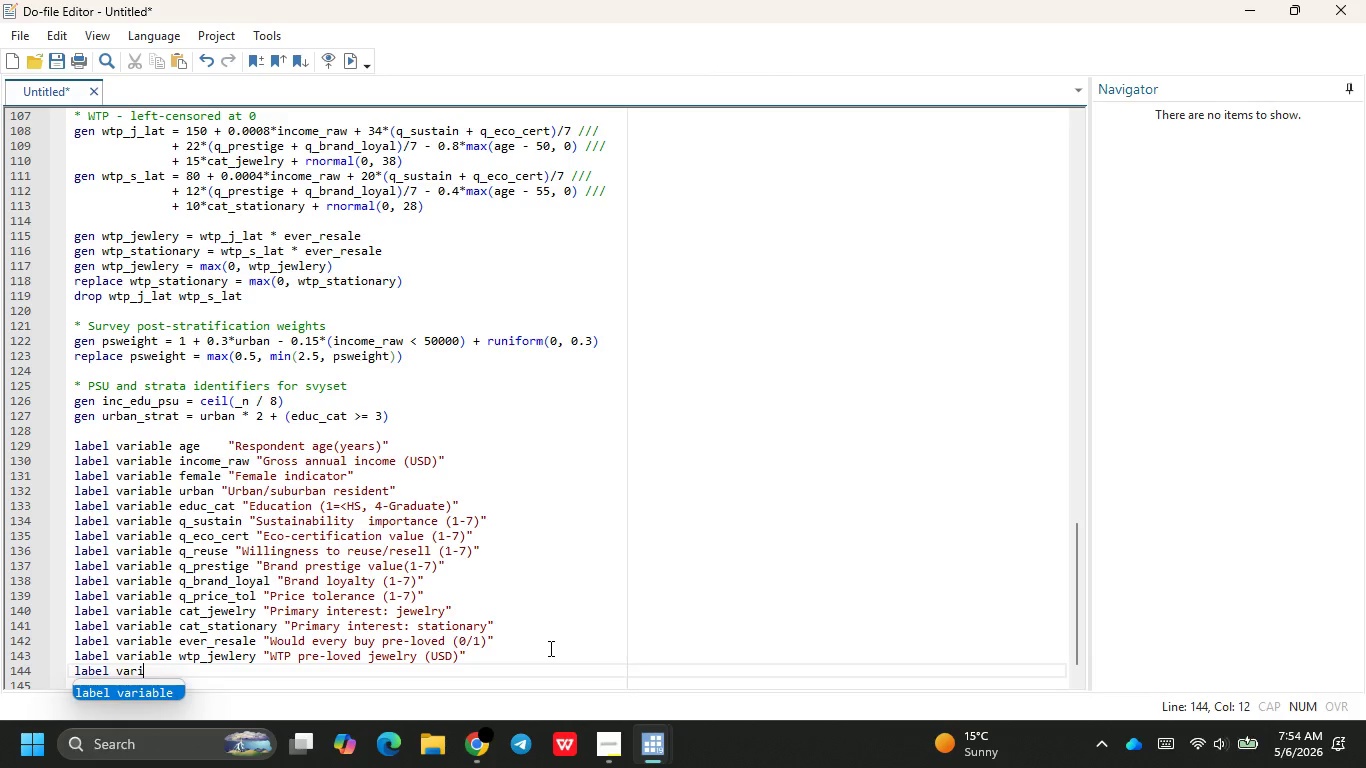 
key(Enter)
 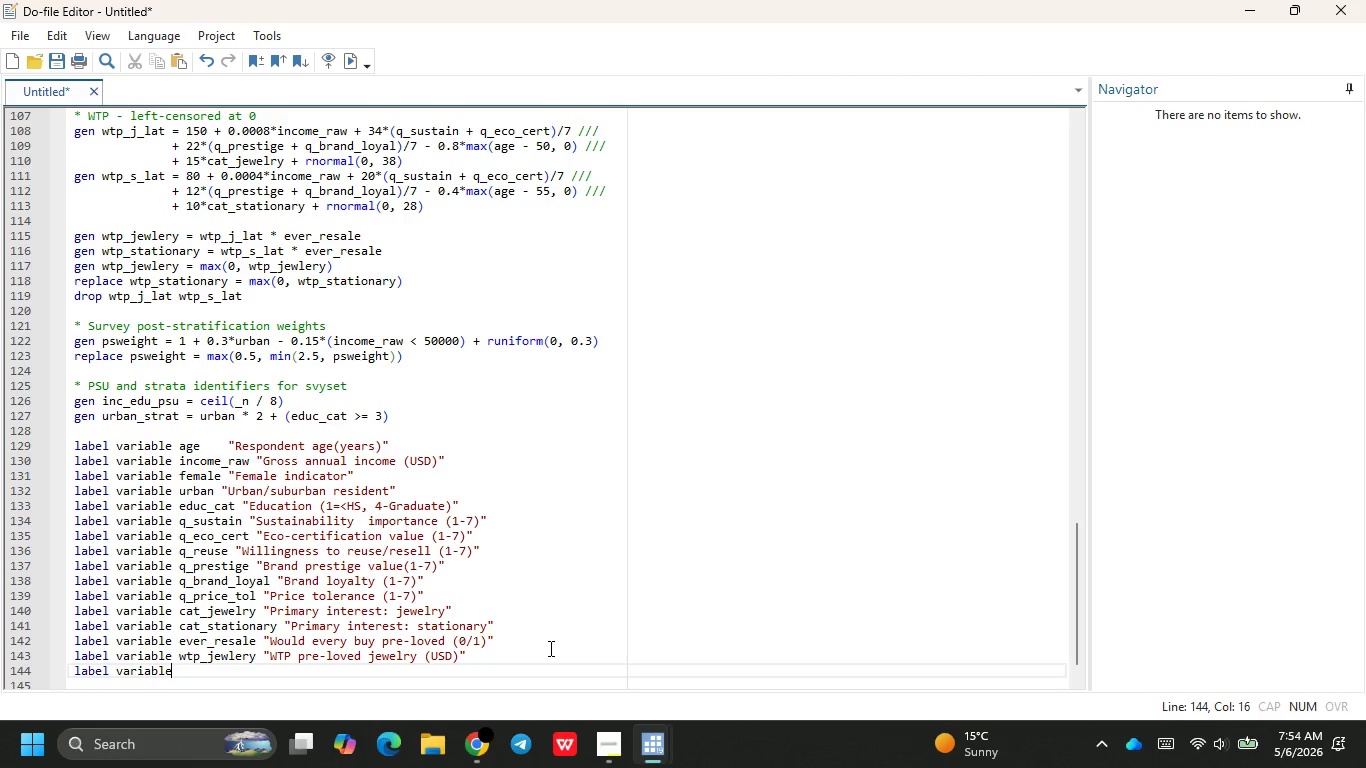 
type( wr)
key(Backspace)
type(tp)
 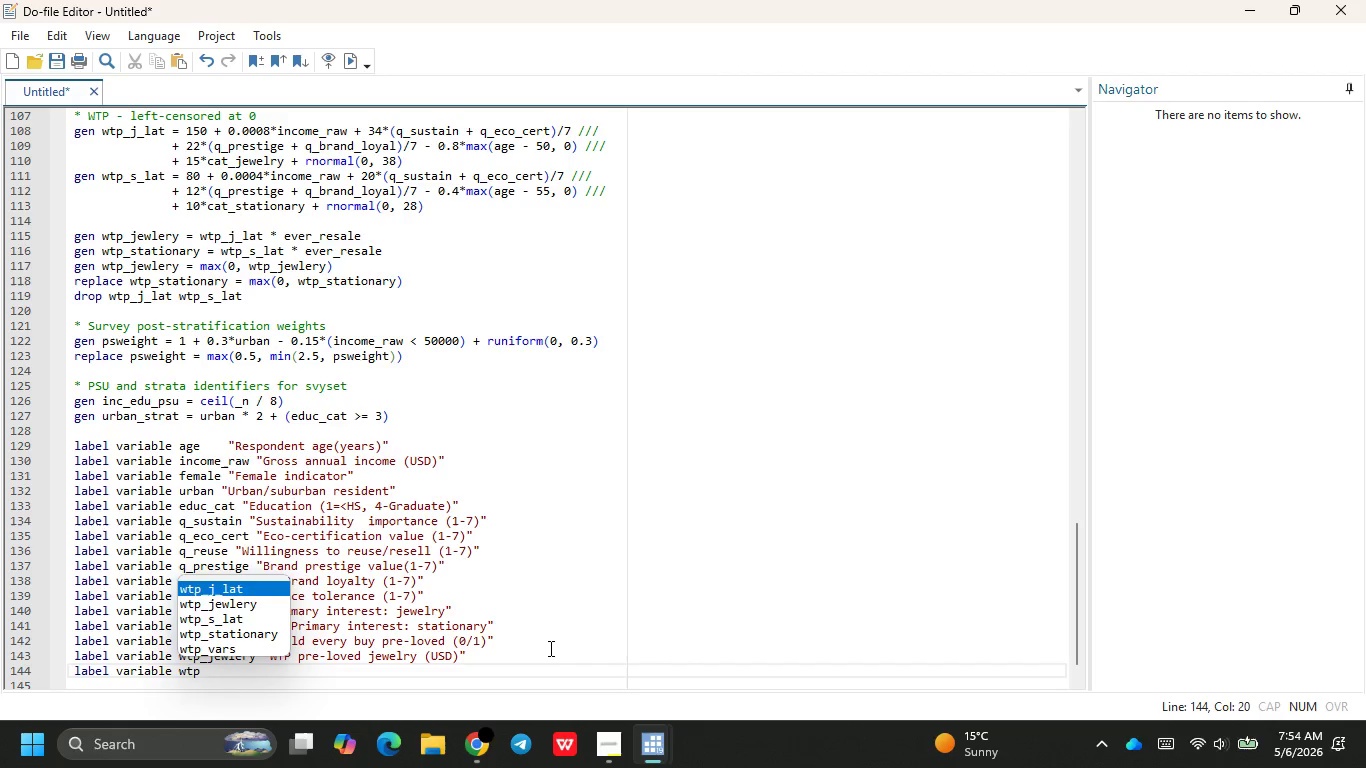 
key(ArrowDown)
 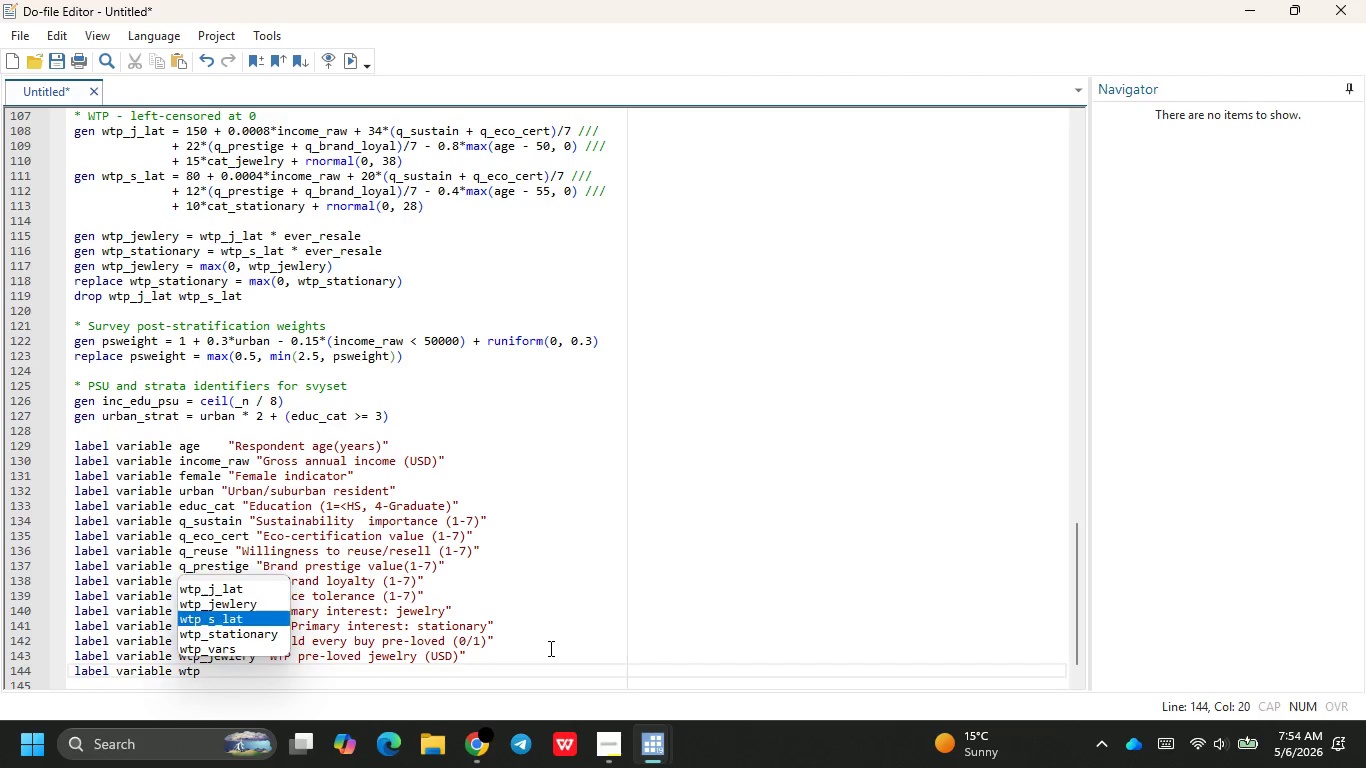 
key(ArrowDown)
 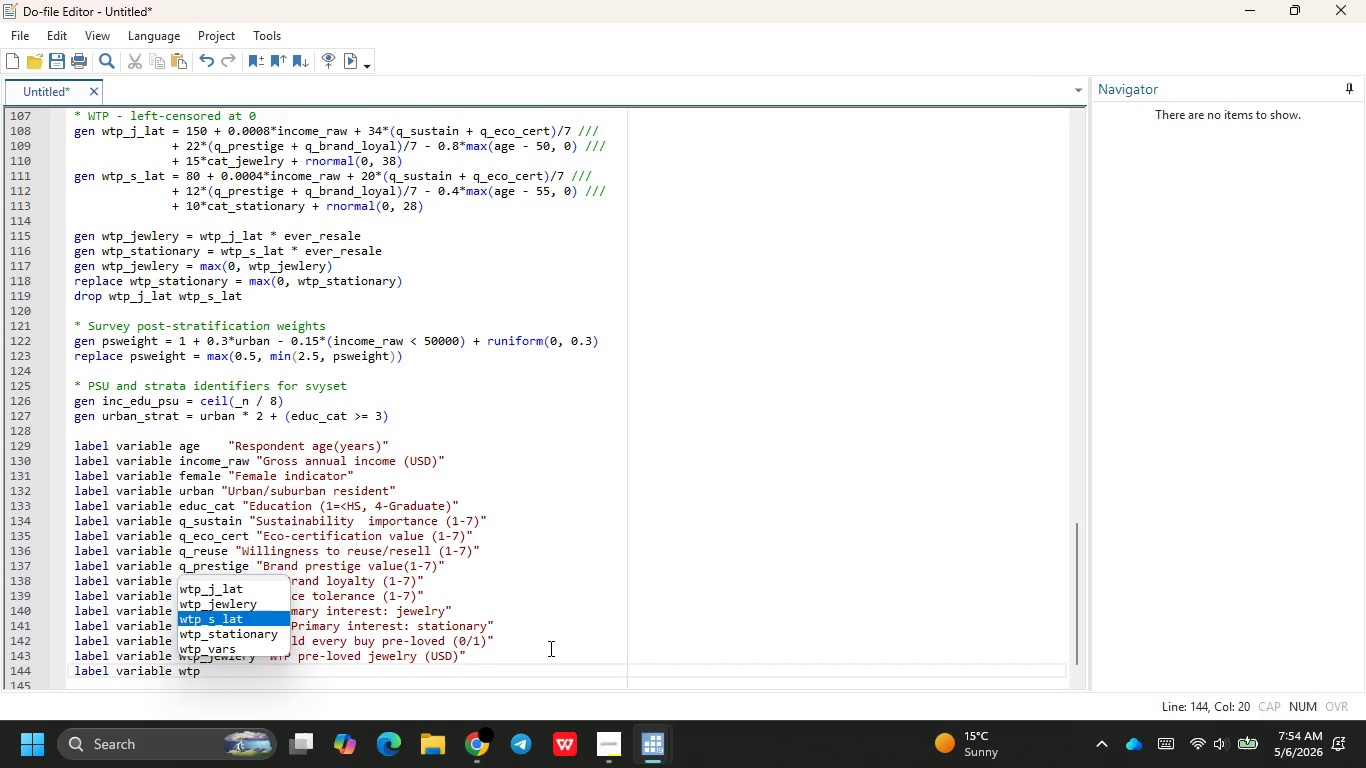 
key(ArrowDown)
 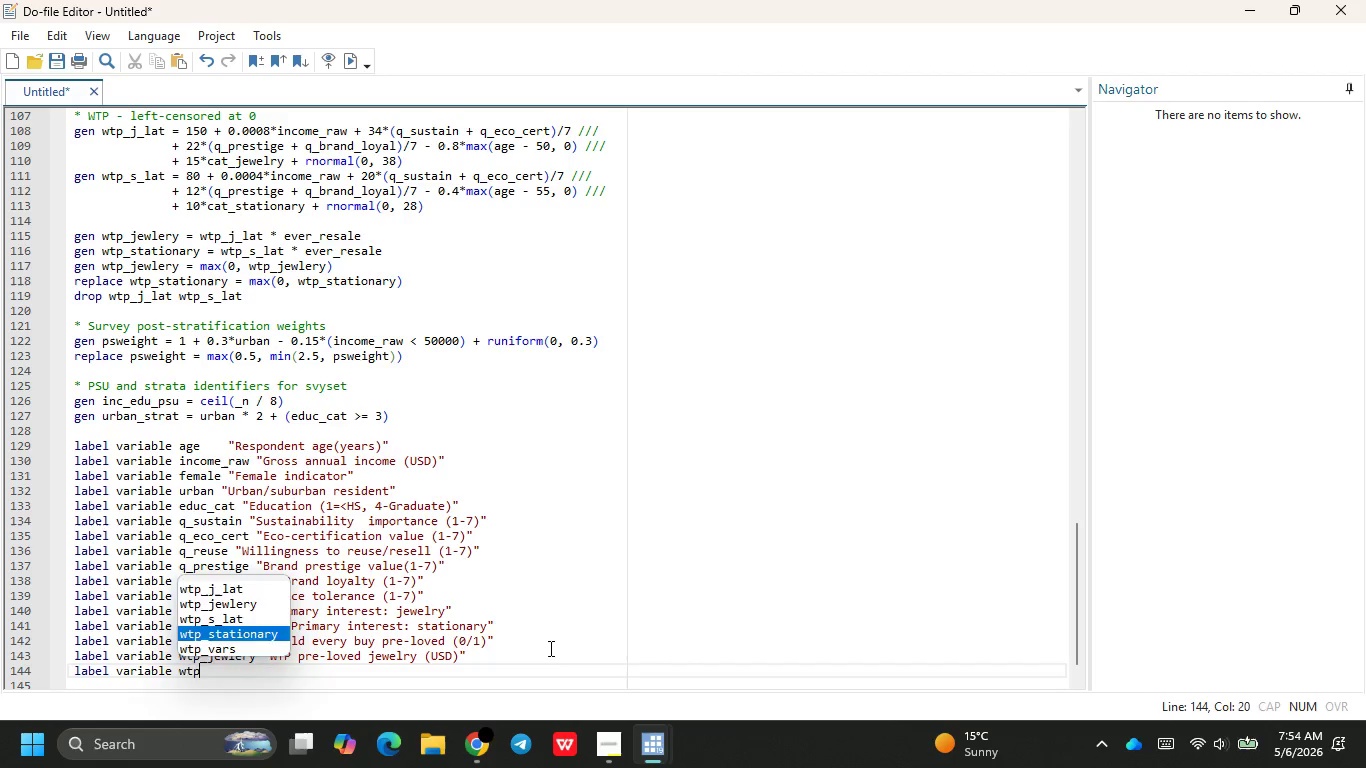 
key(Enter)
 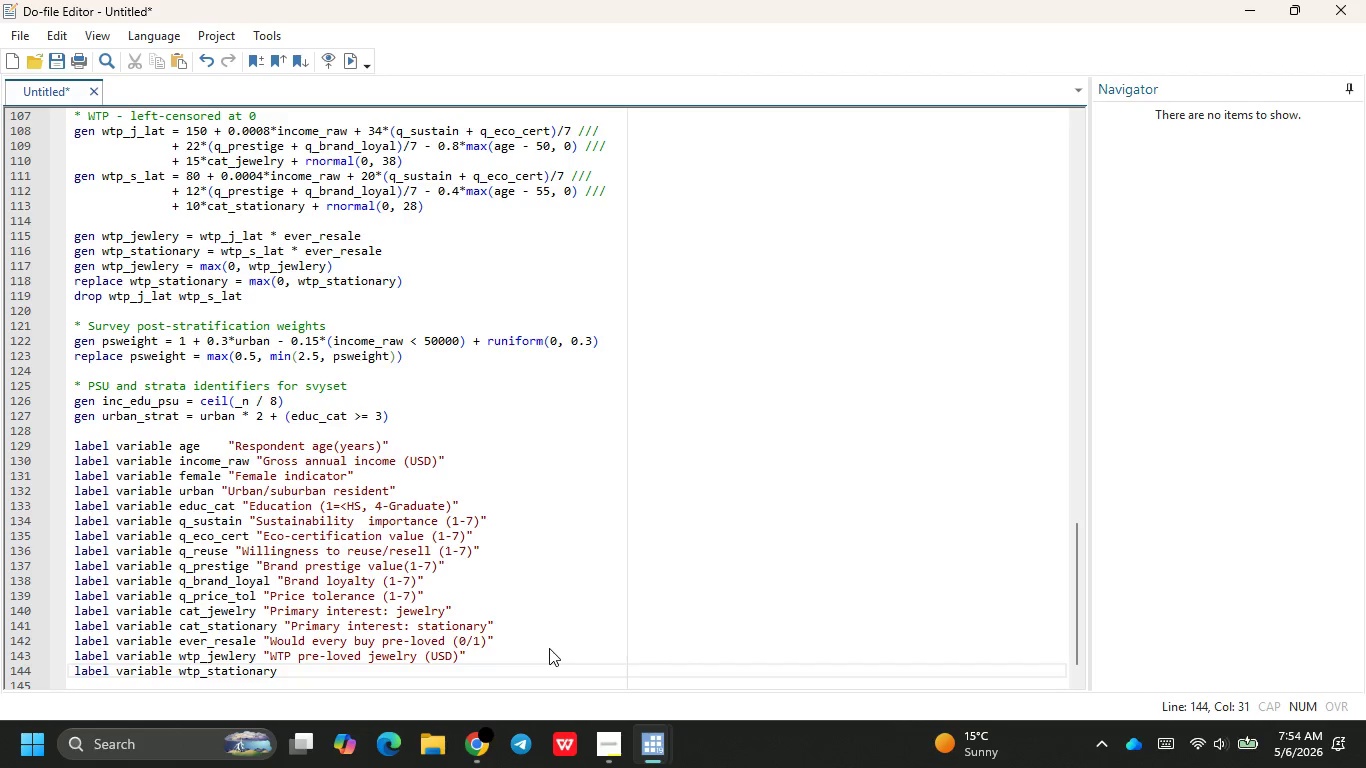 
type( "WRP)
key(Backspace)
key(Backspace)
type(TP pre-loved station)
 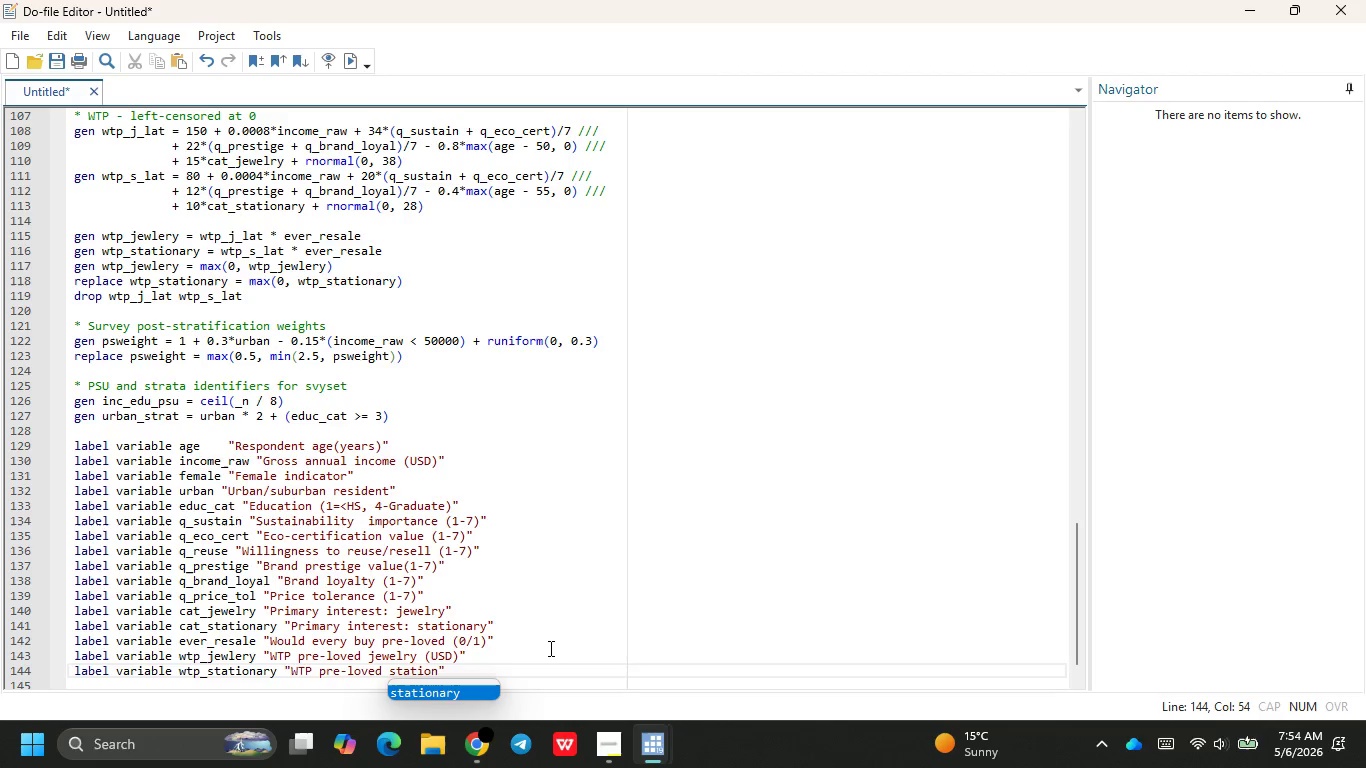 
key(Enter)
 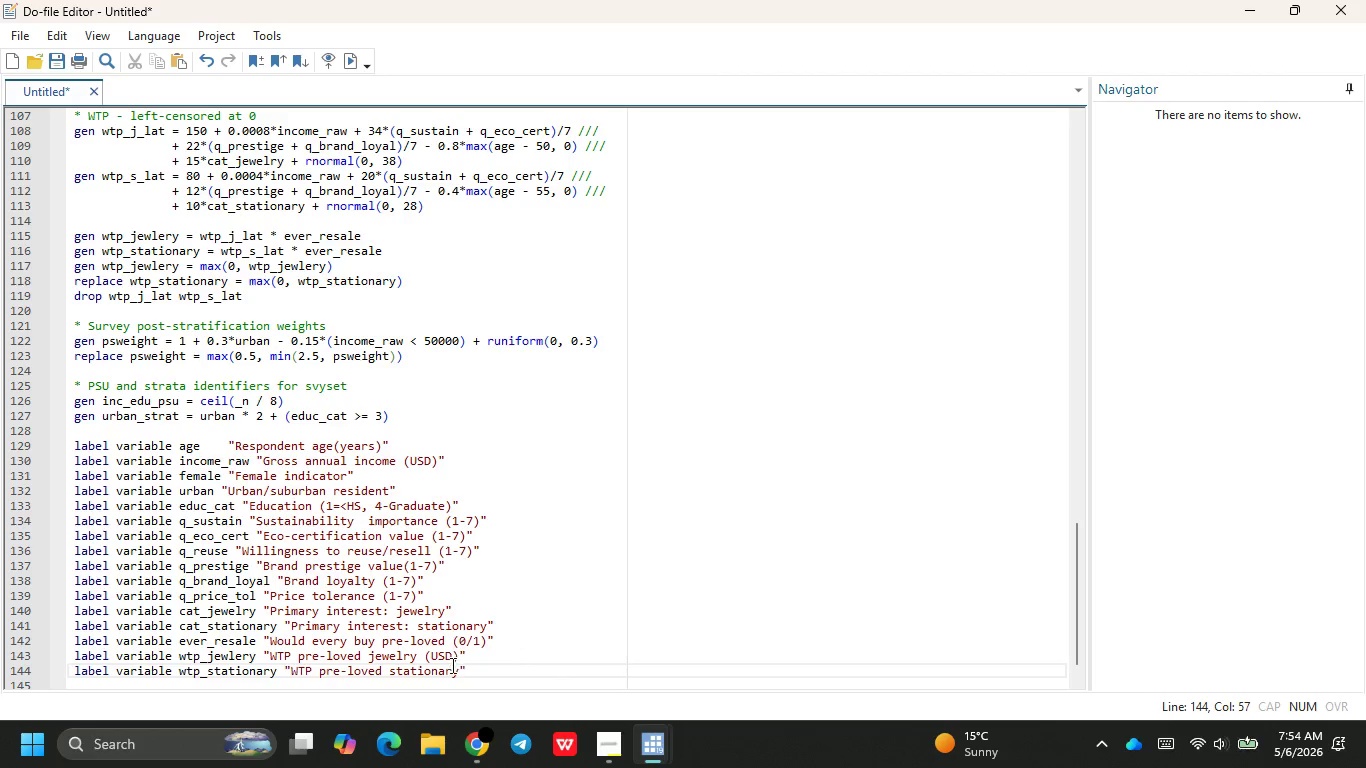 
left_click([439, 672])
 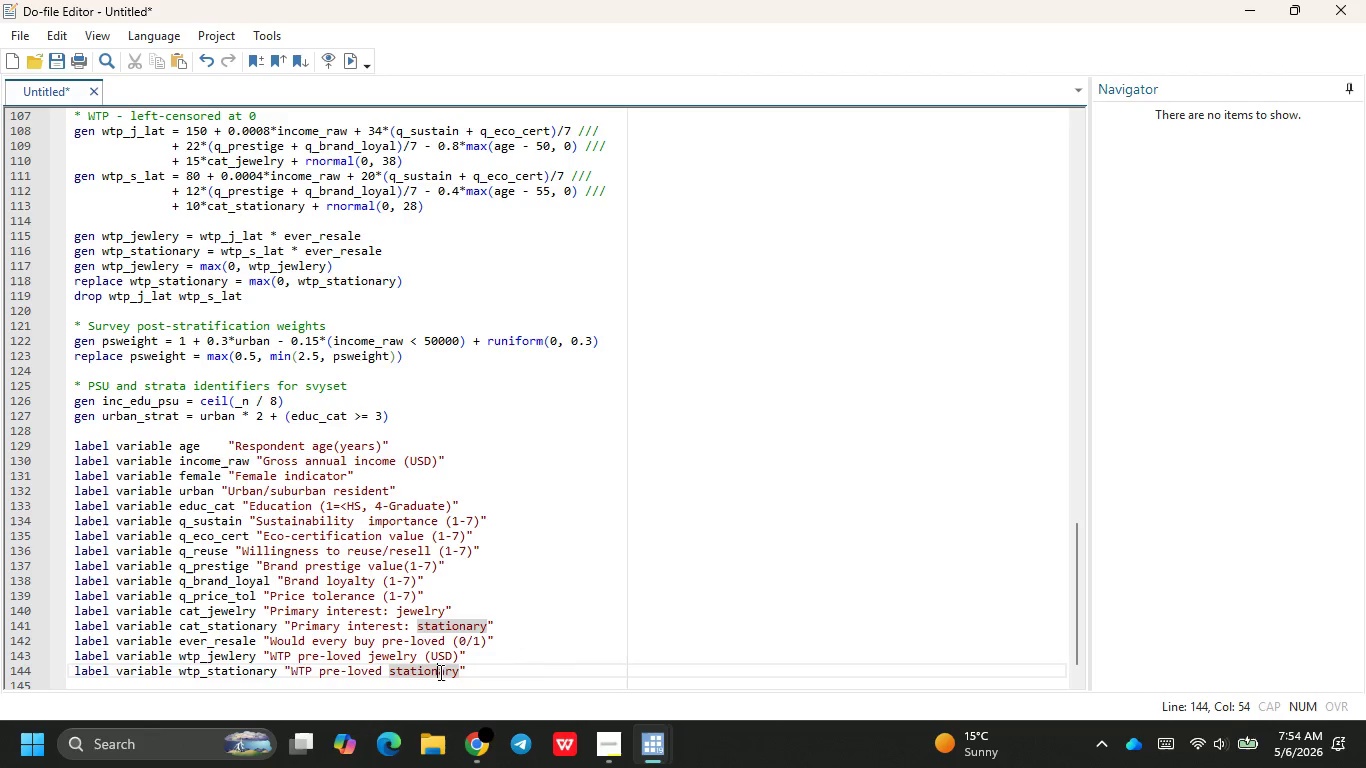 
key(ArrowRight)
 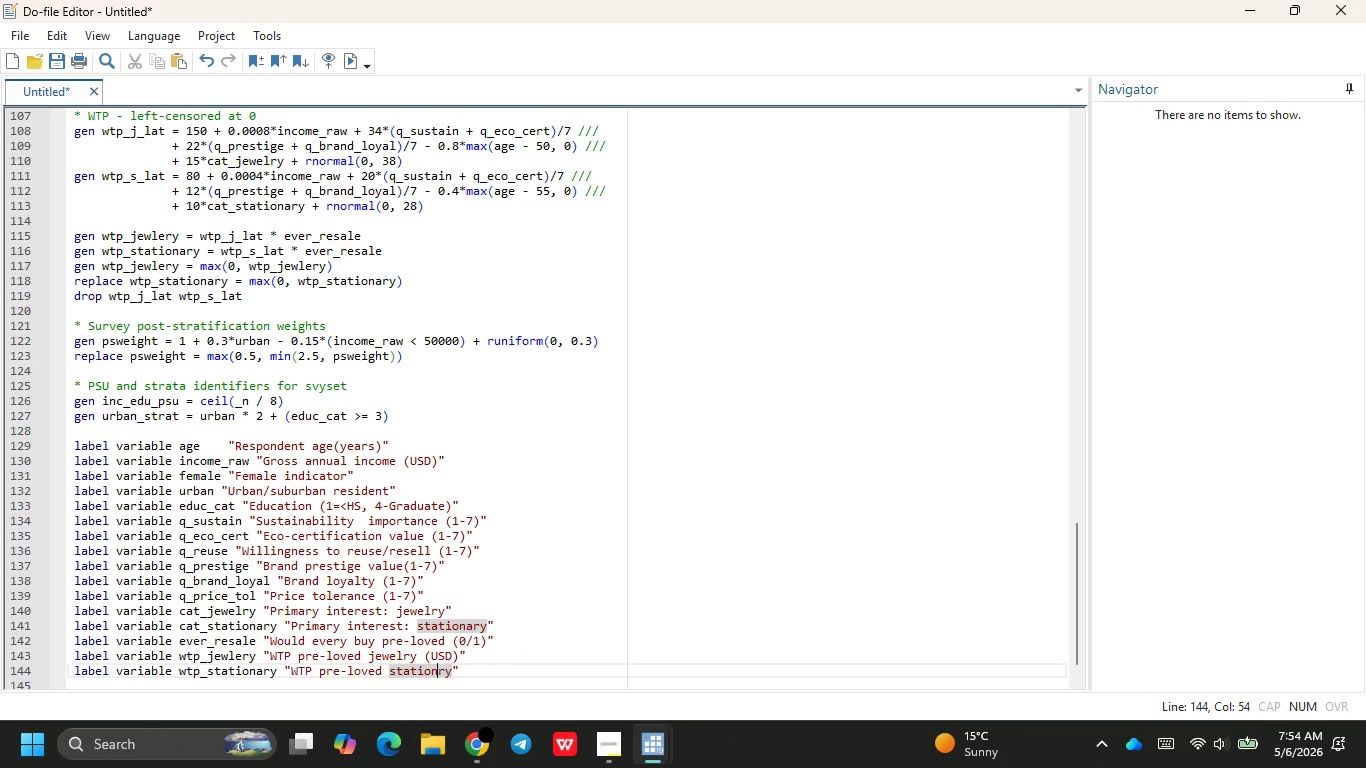 
key(Backspace)
 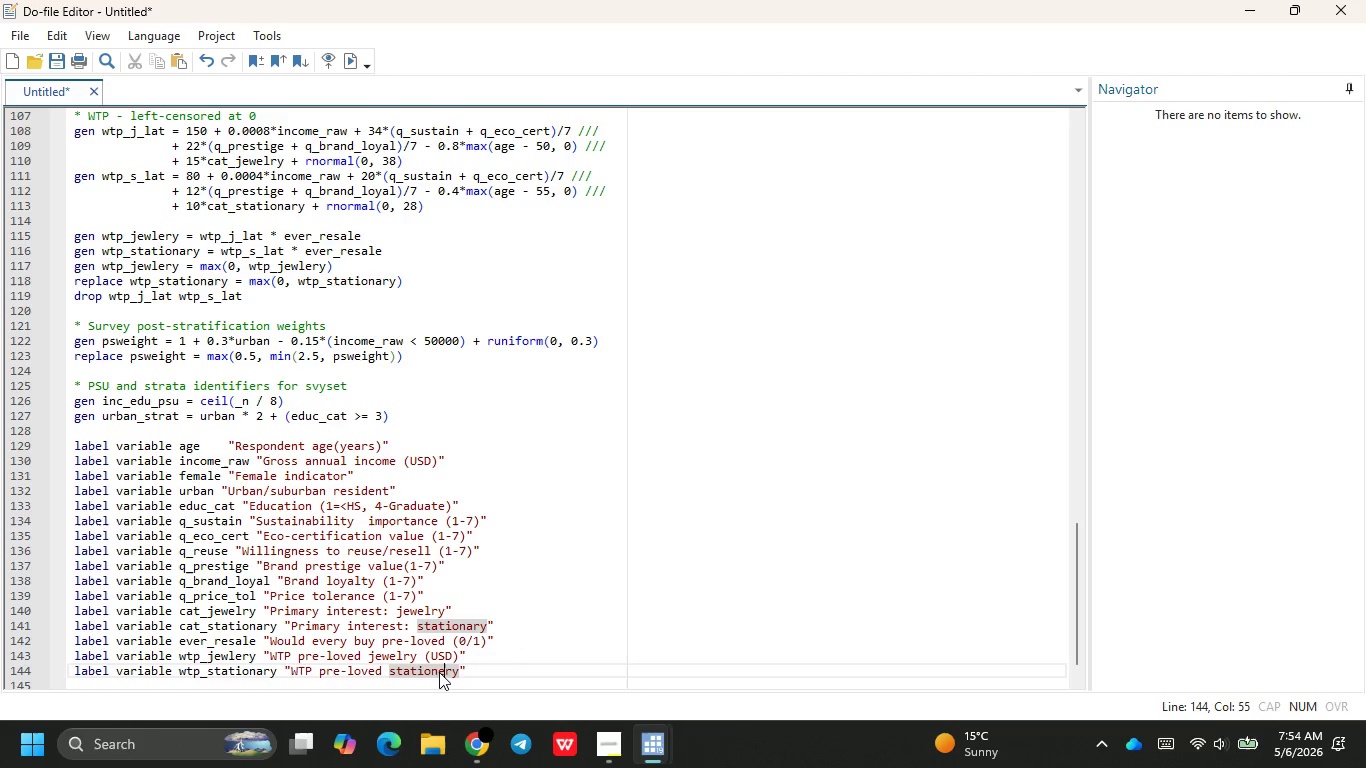 
key(E)
 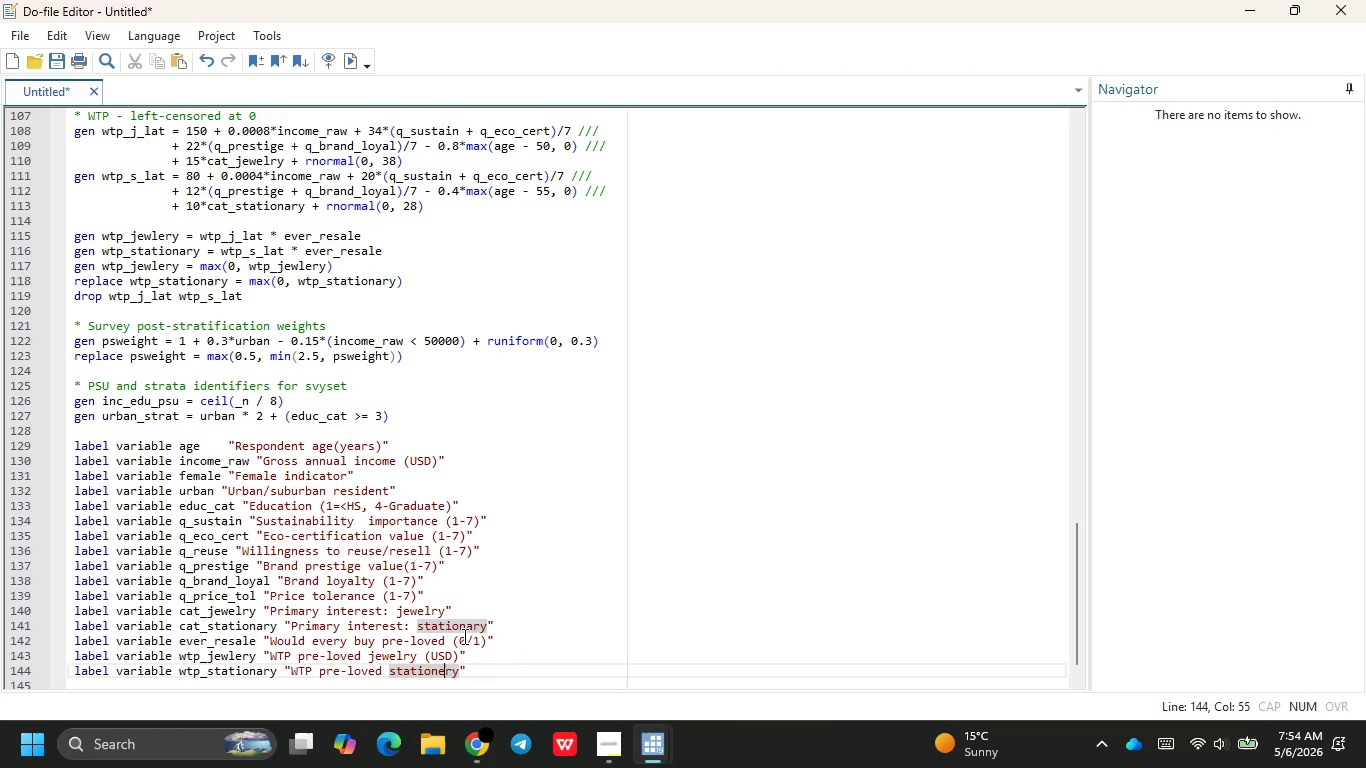 
left_click([468, 633])
 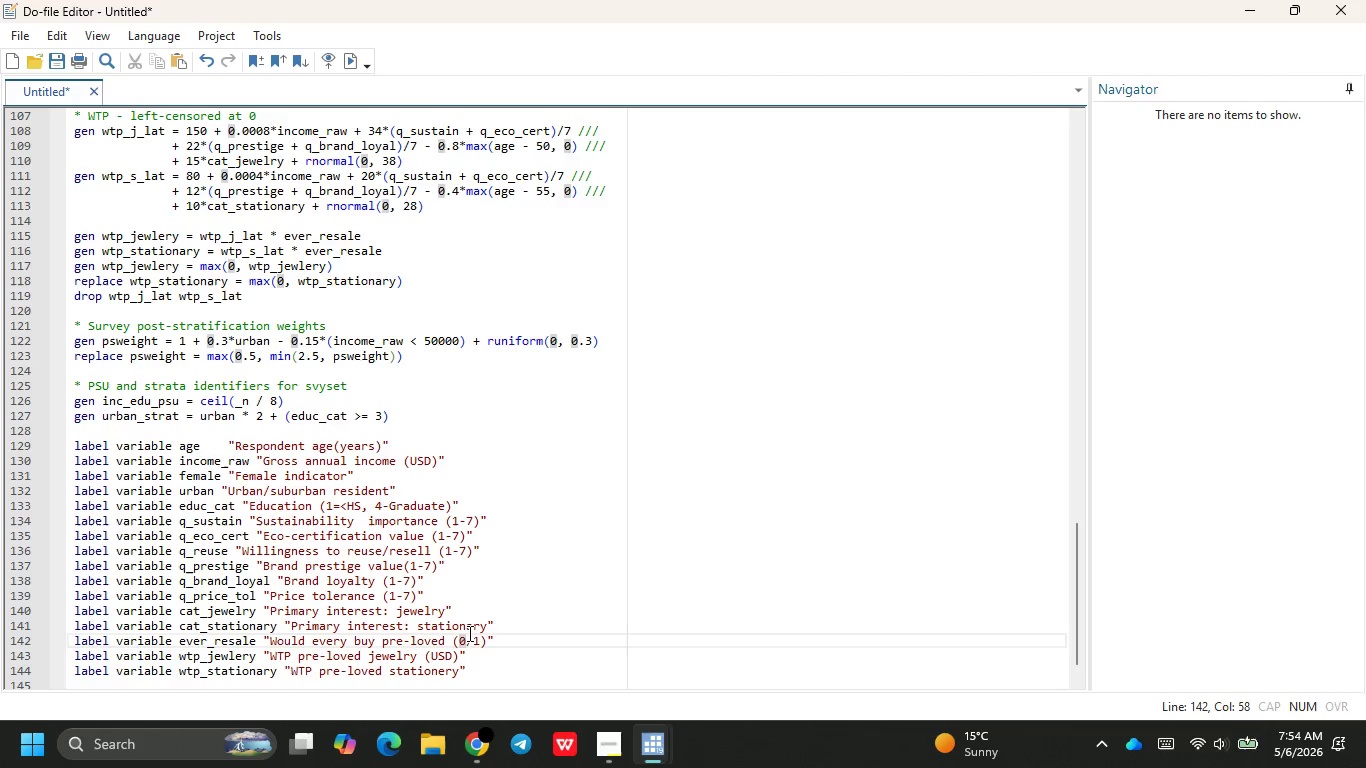 
key(ArrowUp)
 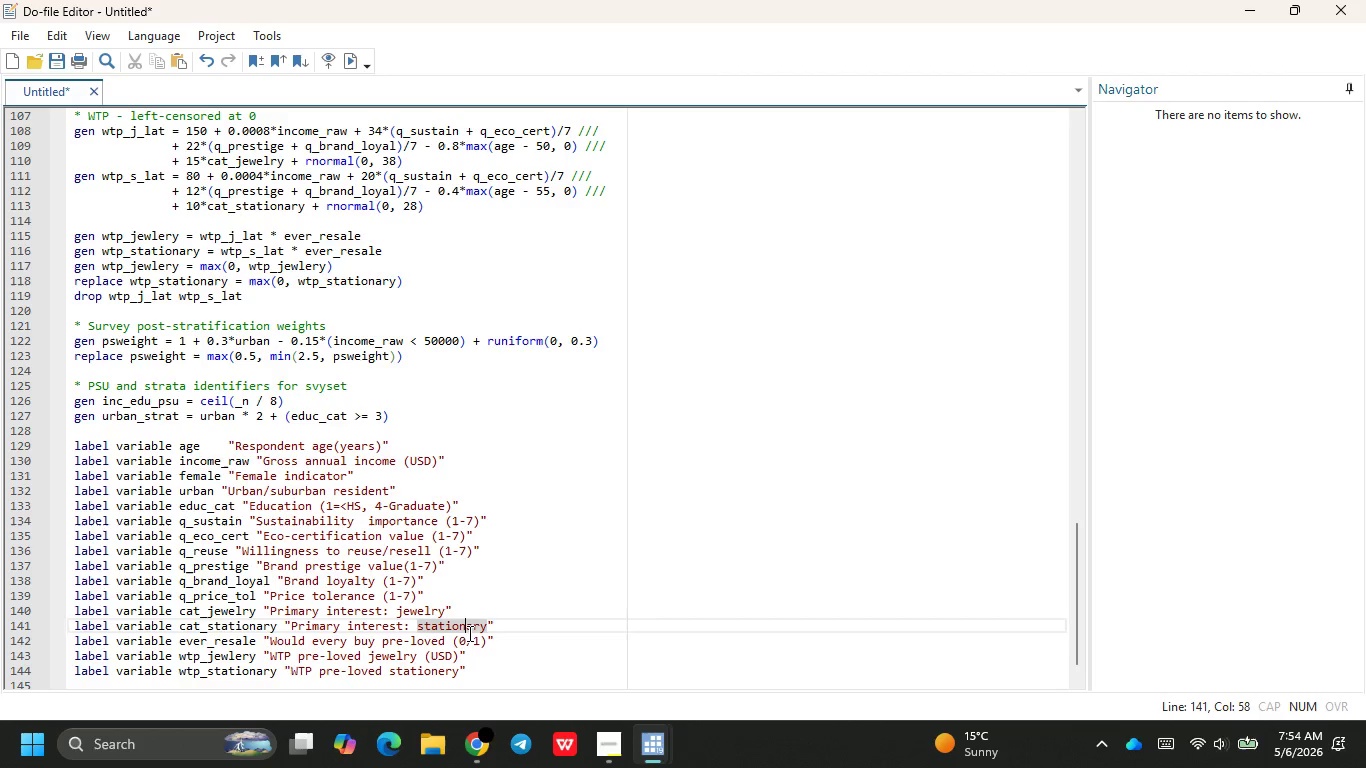 
key(ArrowRight)
 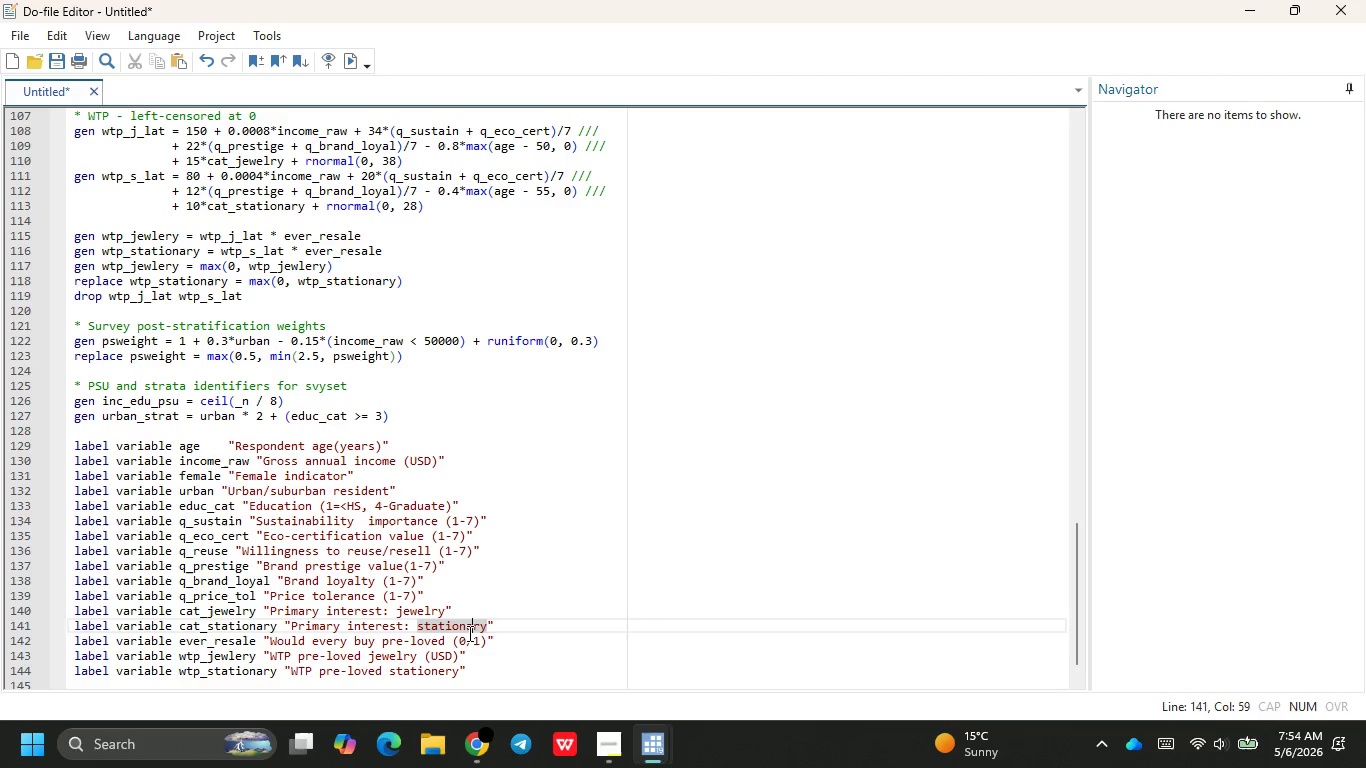 
key(Backspace)
 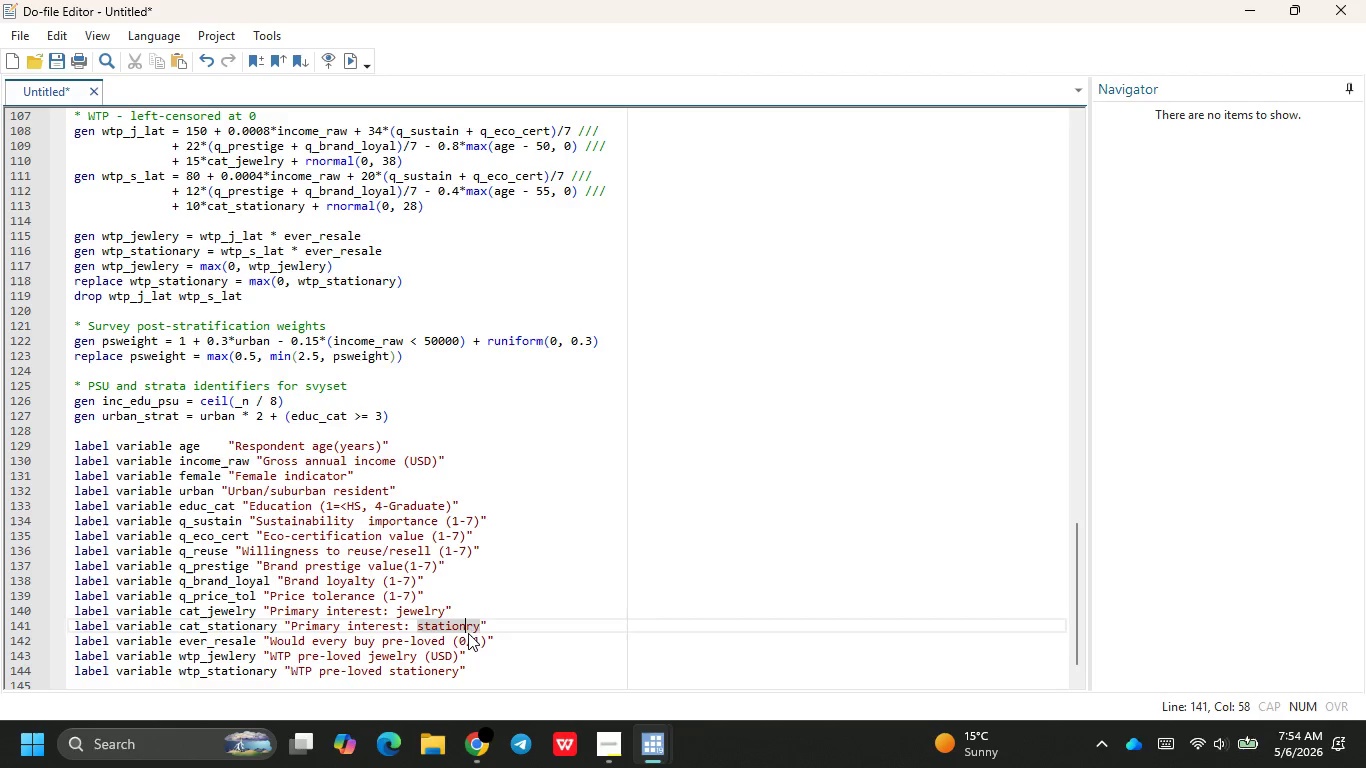 
key(E)
 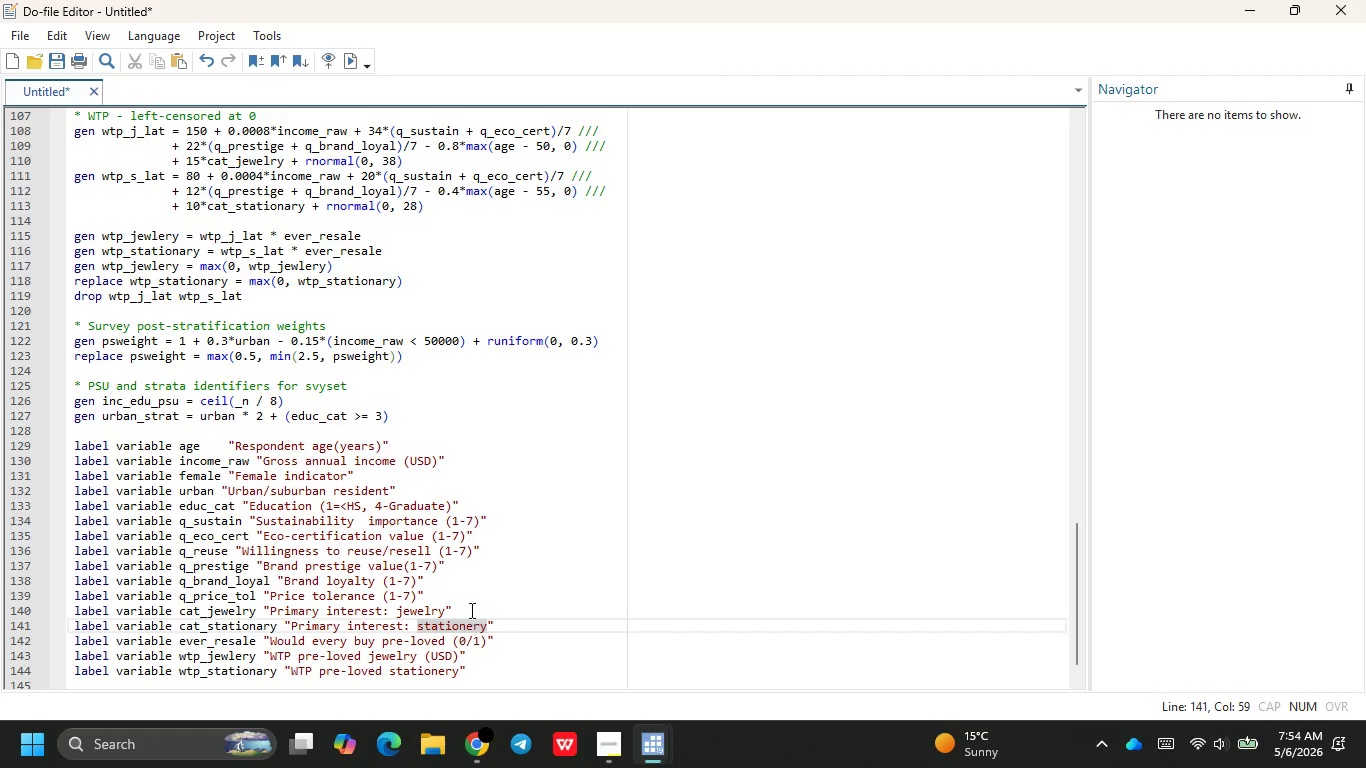 
left_click([469, 596])
 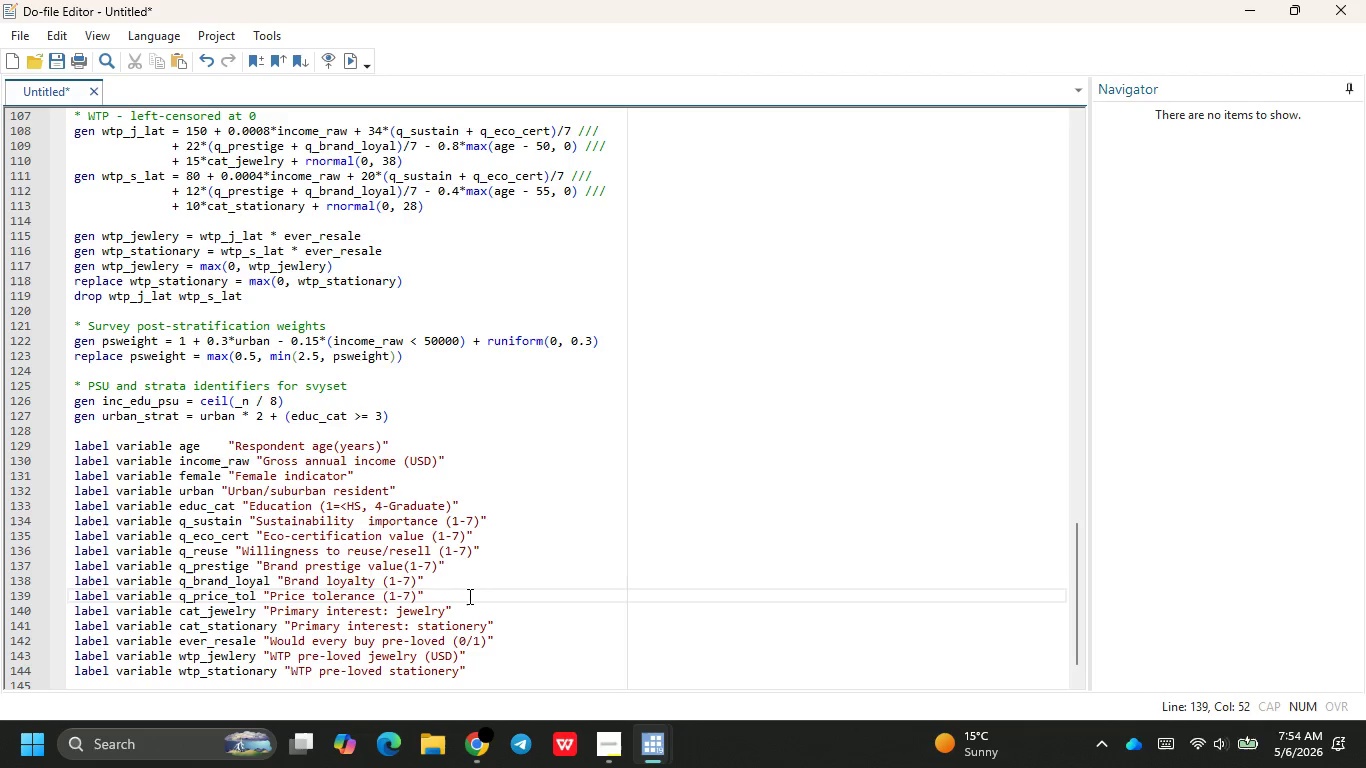 
scroll: coordinate [468, 596], scroll_direction: up, amount: 17.0
 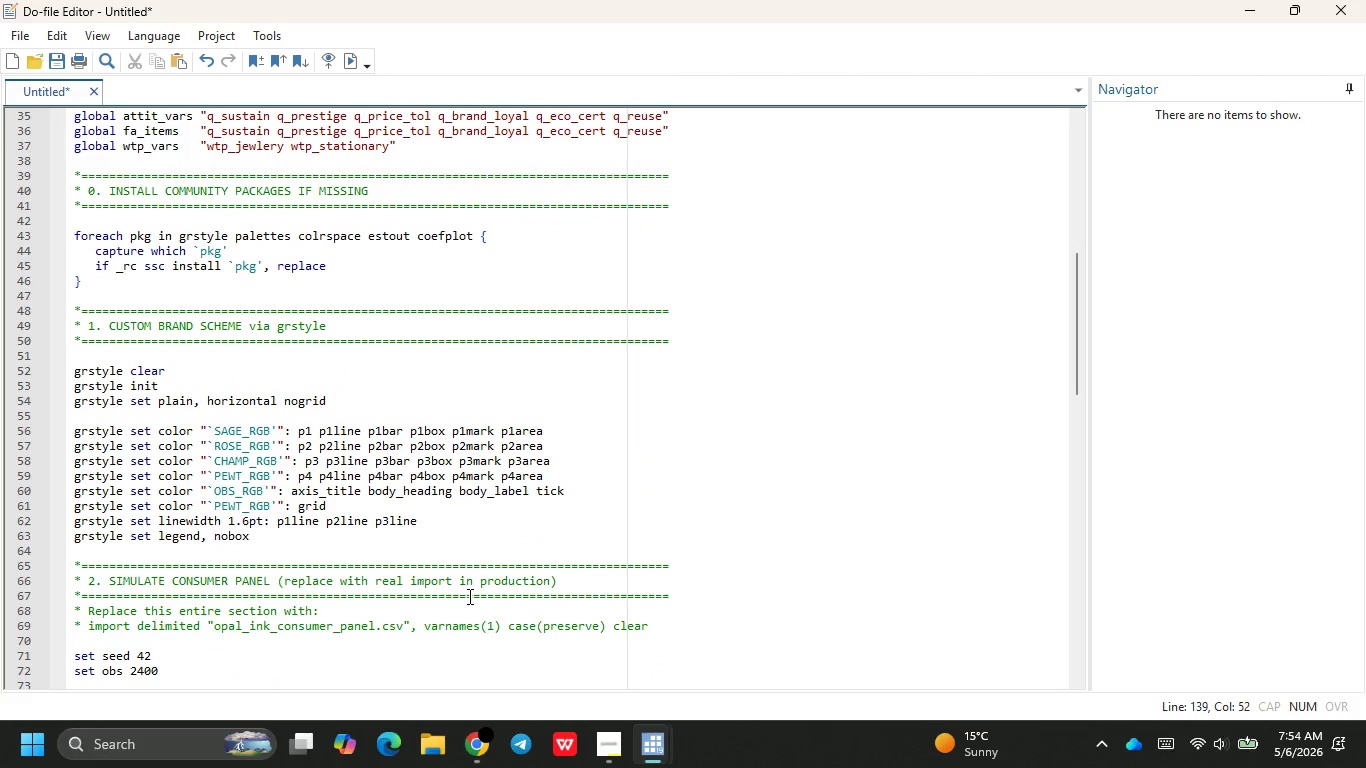 
scroll: coordinate [468, 596], scroll_direction: down, amount: 39.0
 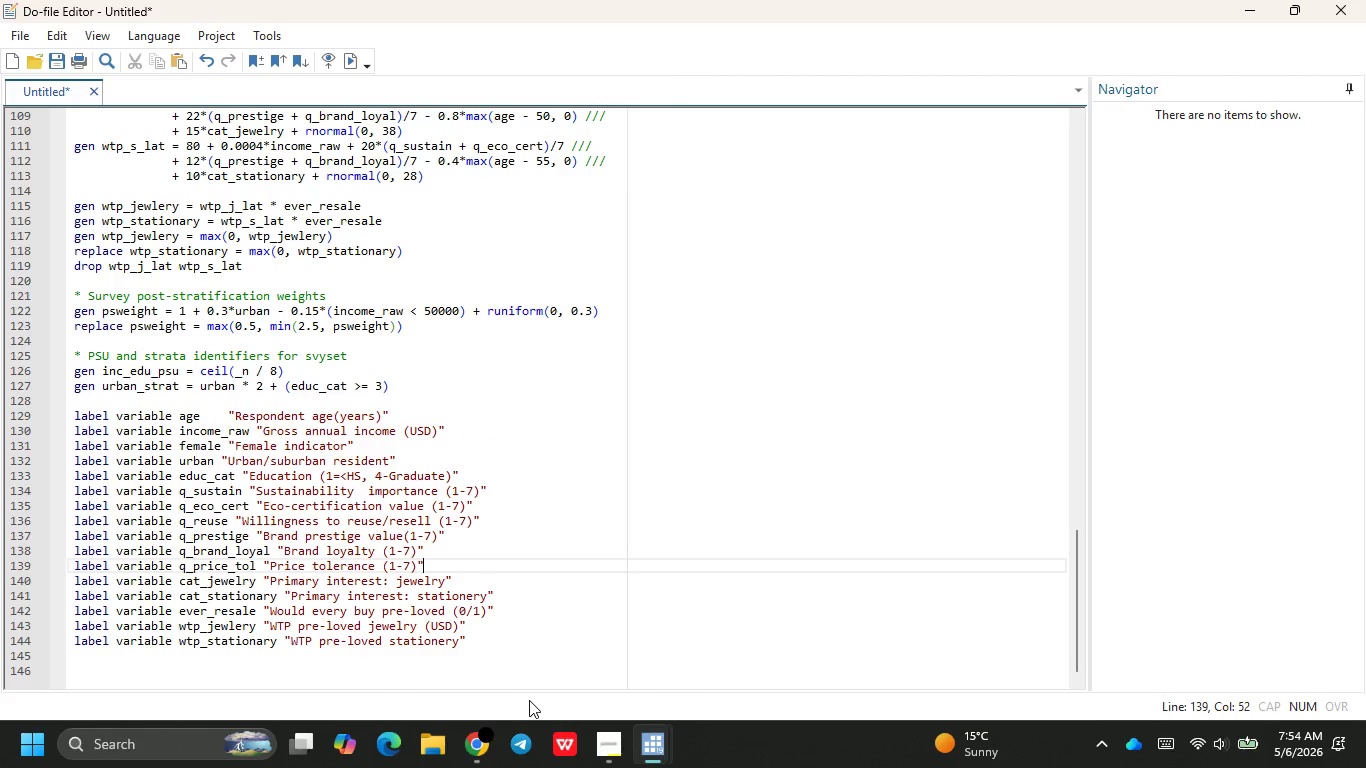 
left_click([480, 637])
 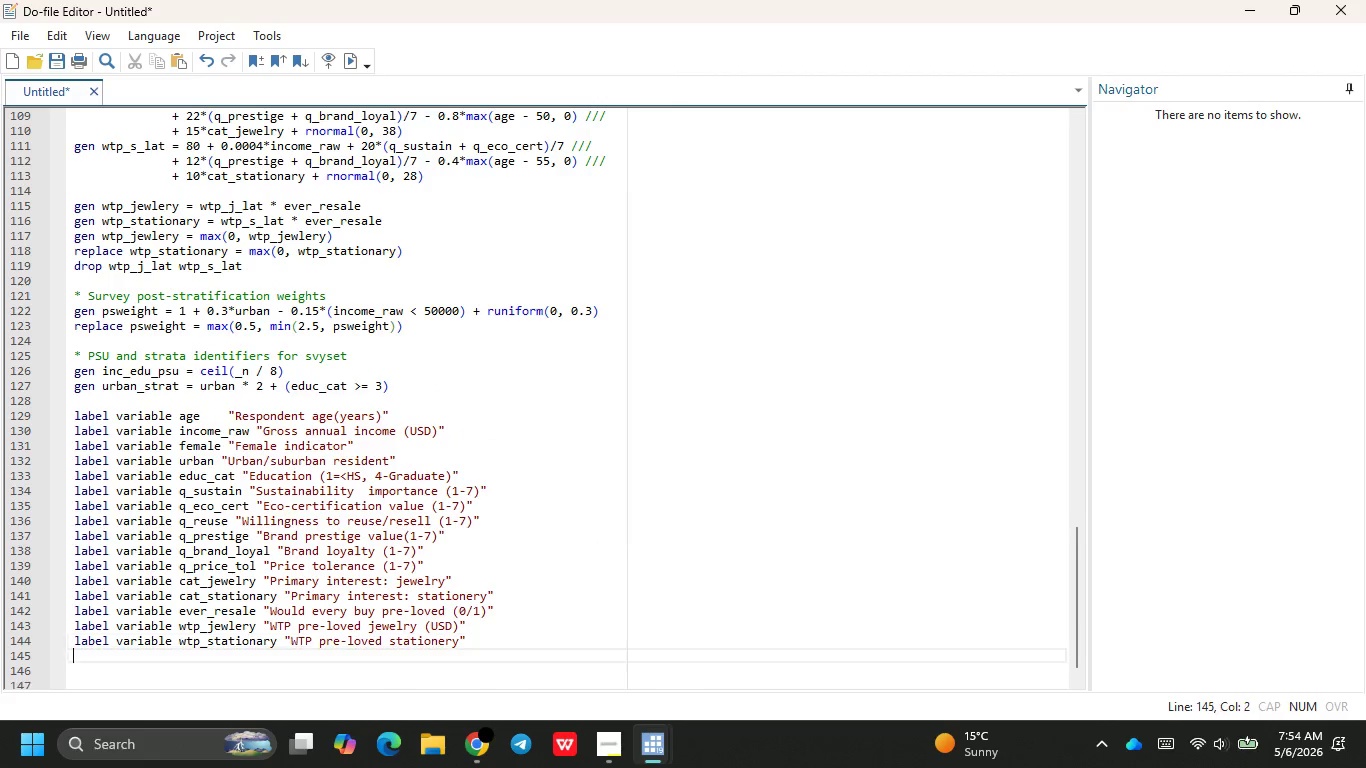 
key(Enter)
 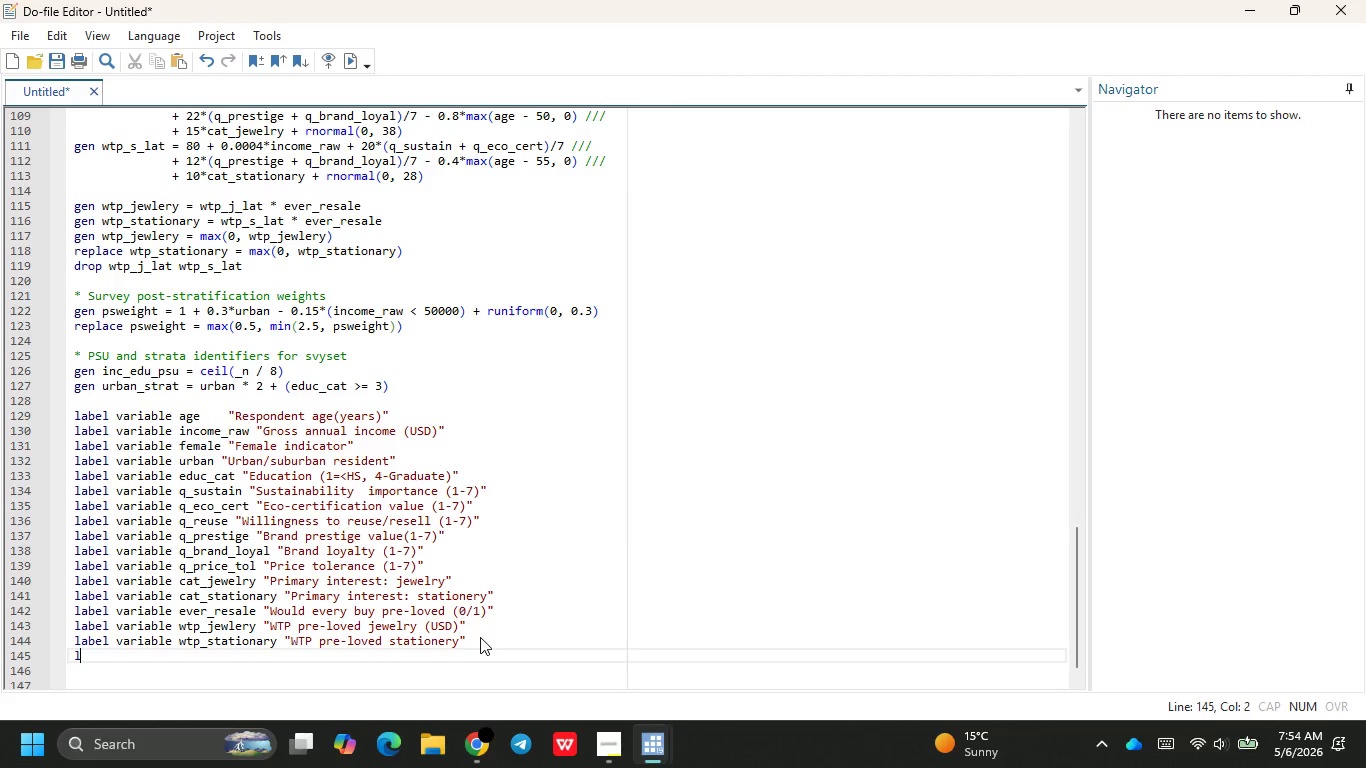 
type(label va)
 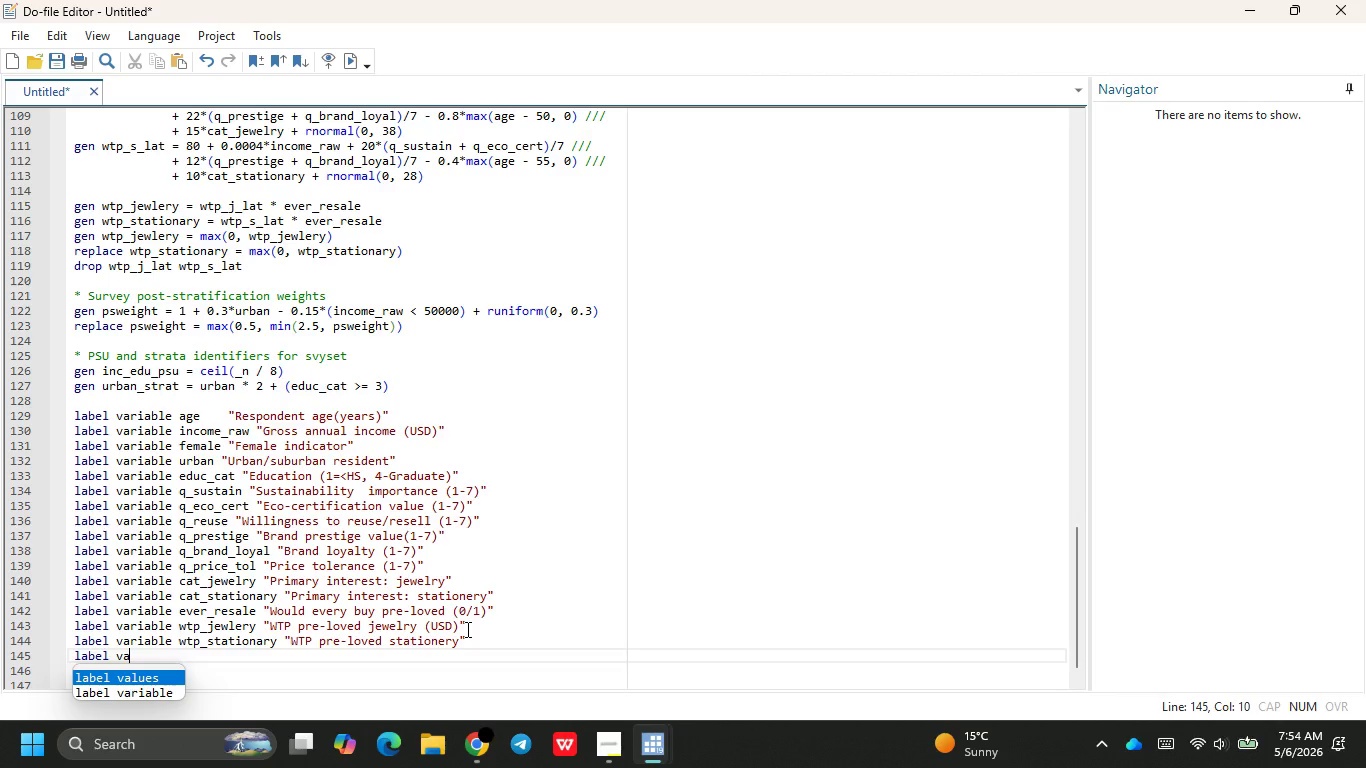 
scroll: coordinate [506, 467], scroll_direction: up, amount: 8.0
 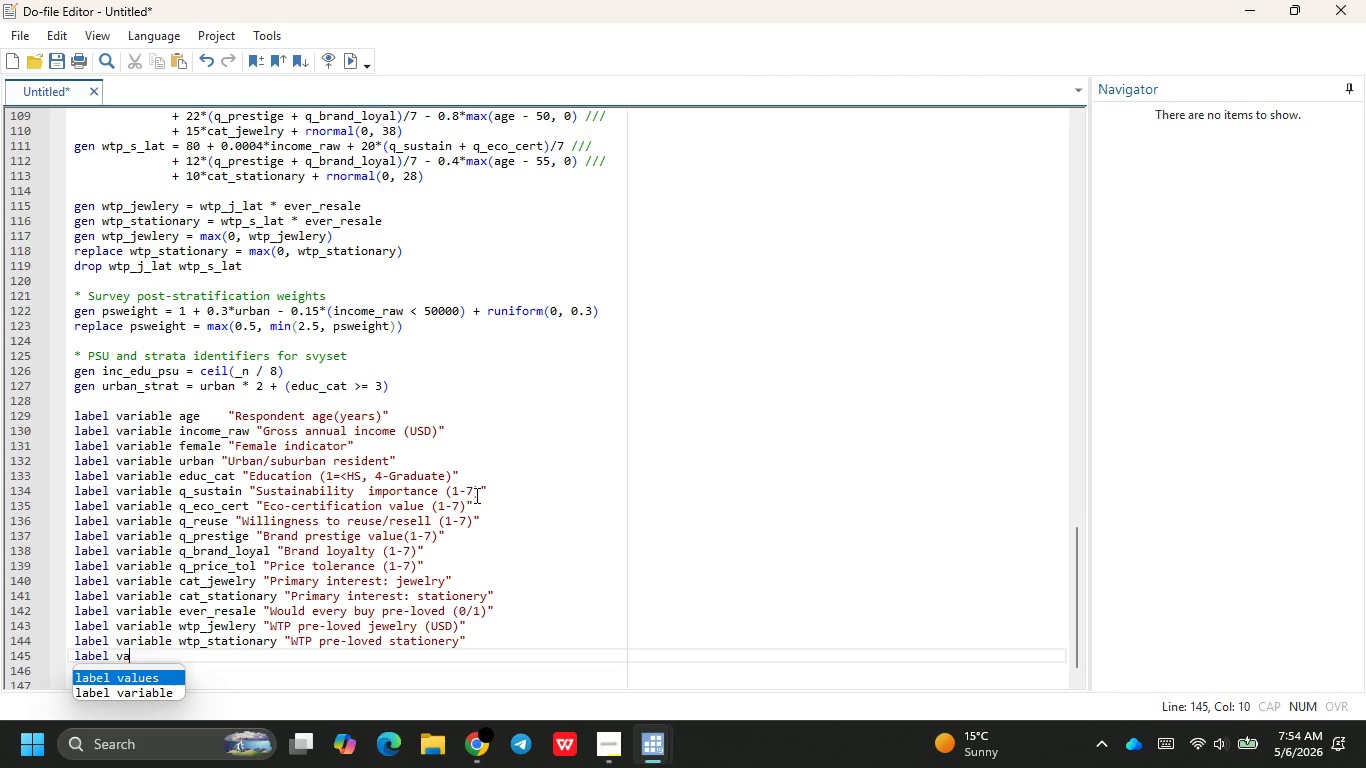 
key(ArrowDown)
 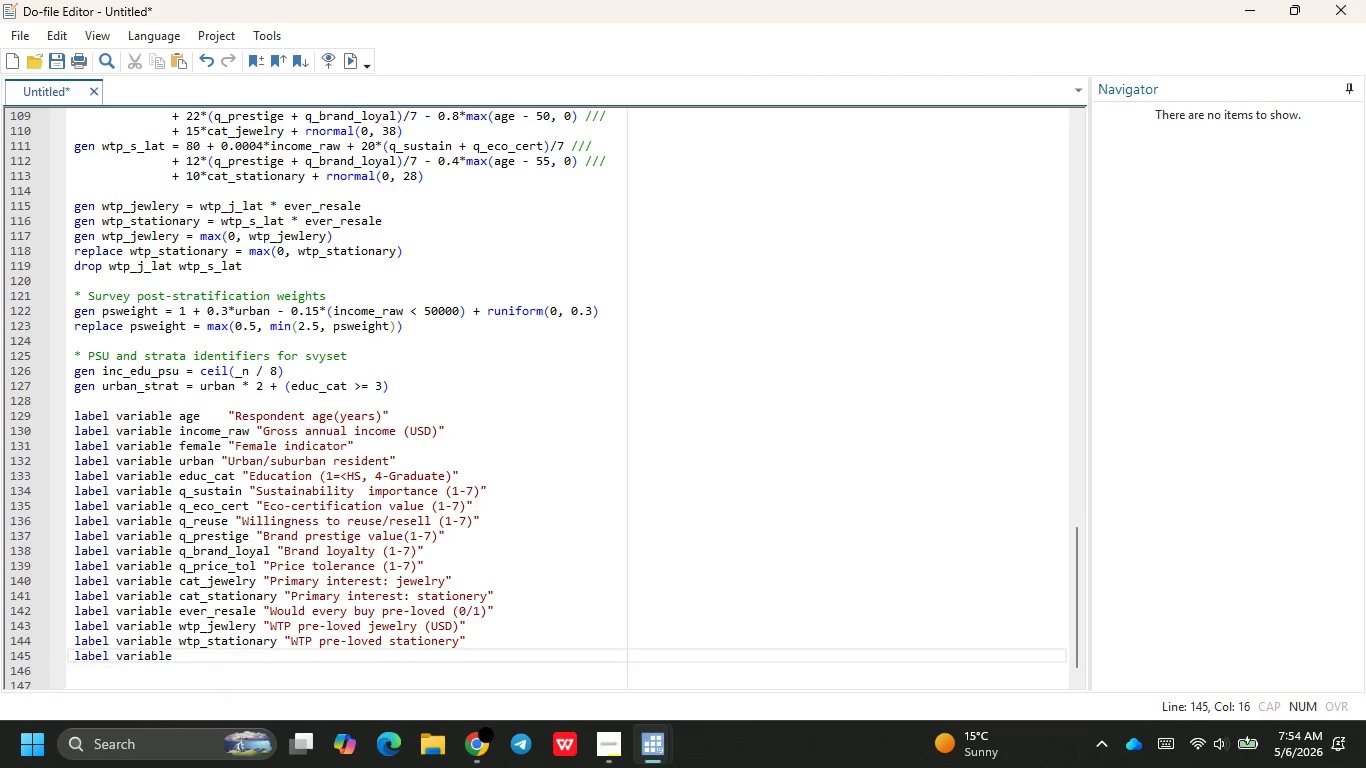 
key(Enter)
 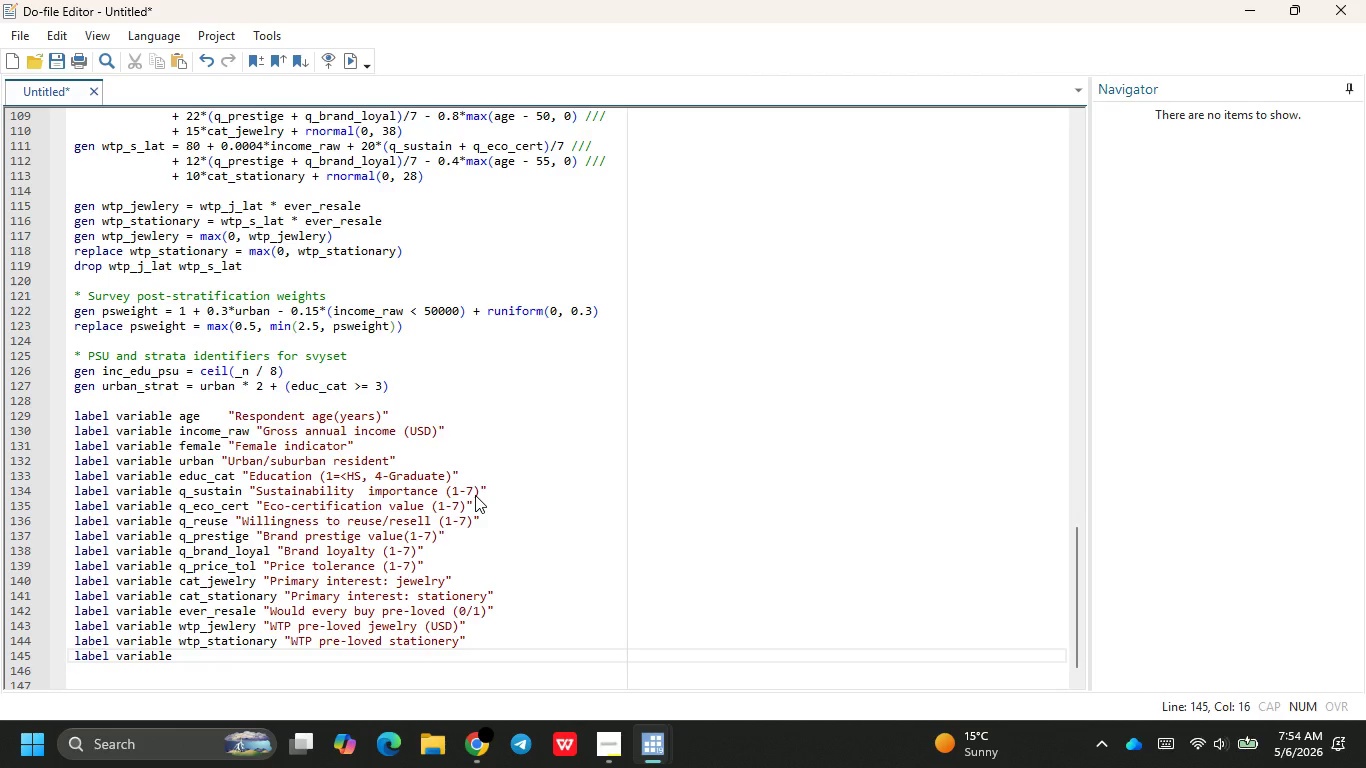 
type( ps_)
key(Backspace)
key(Backspace)
type(swi)
key(Backspace)
type(e)
 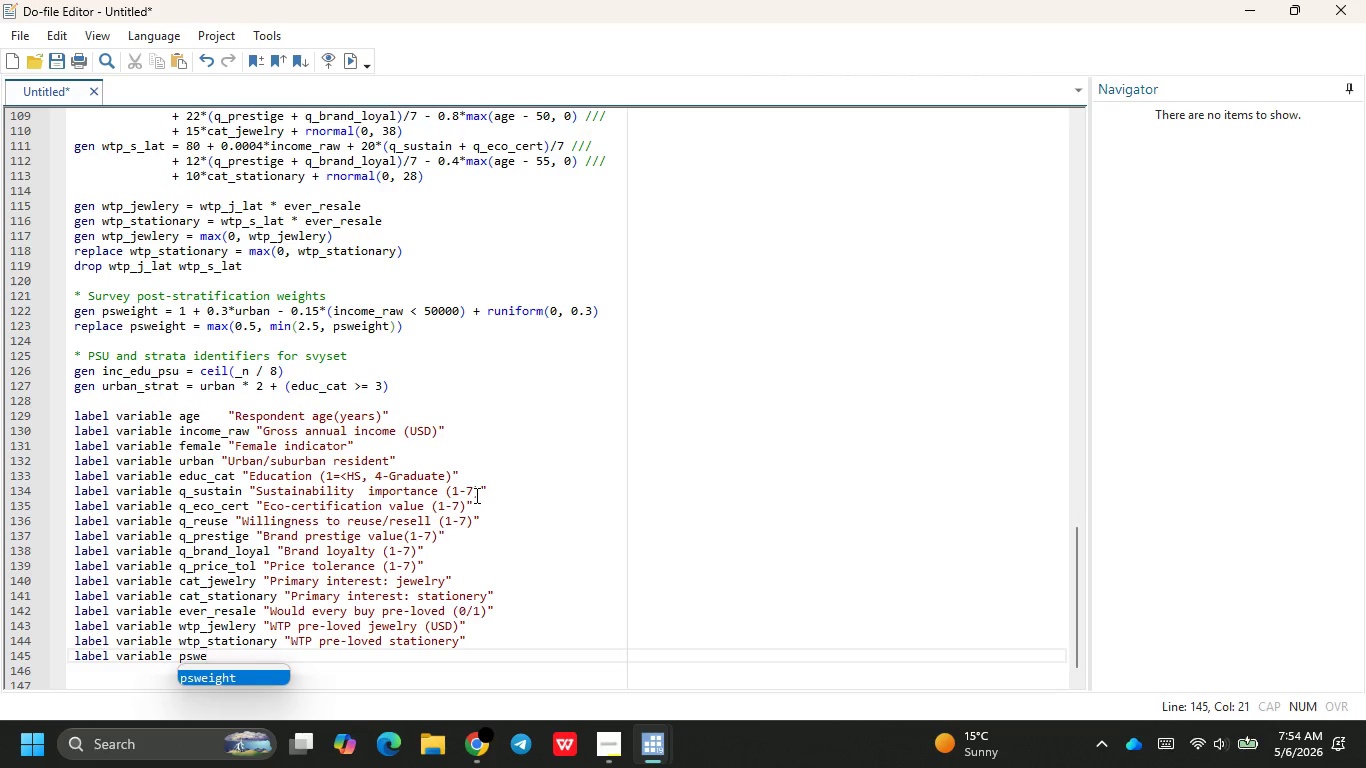 
key(Enter)
 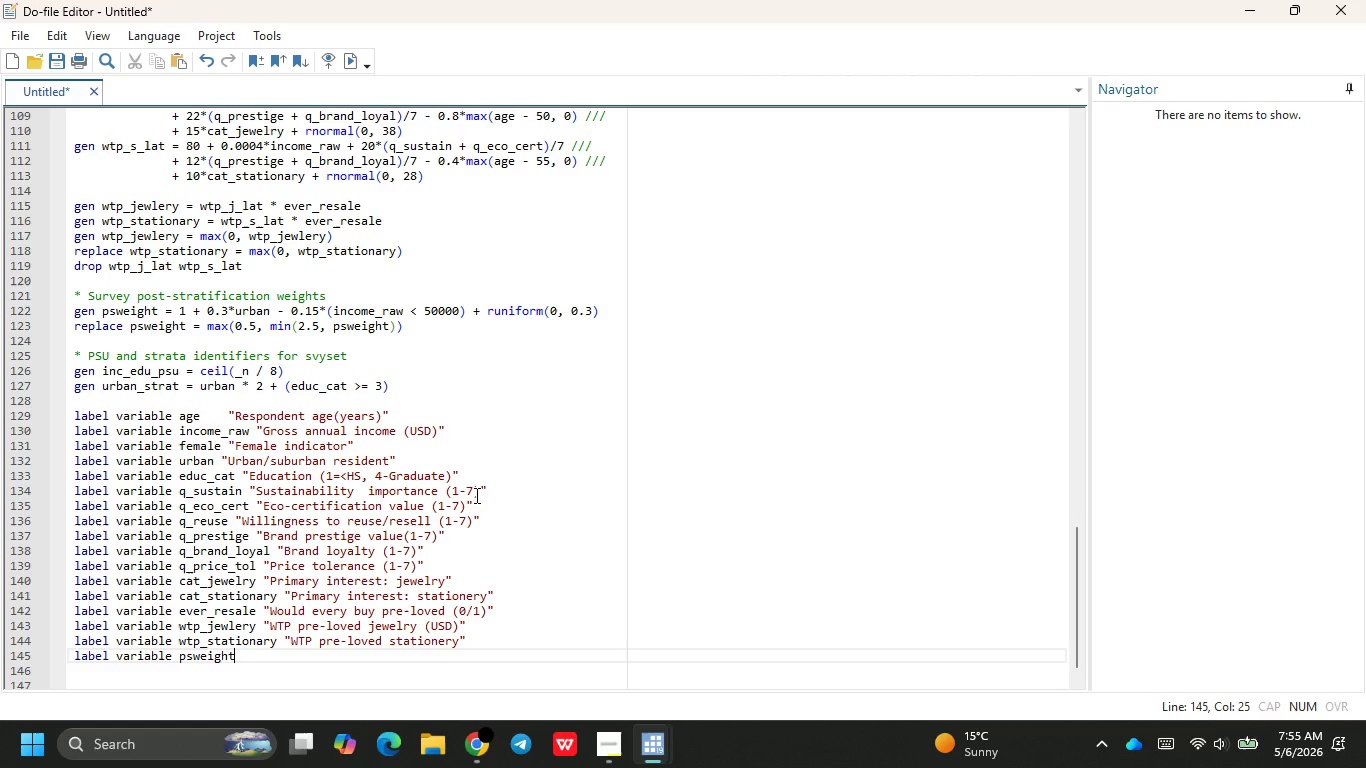 
type( "Post )
key(Backspace)
type(- )
key(Backspace)
type(str)
 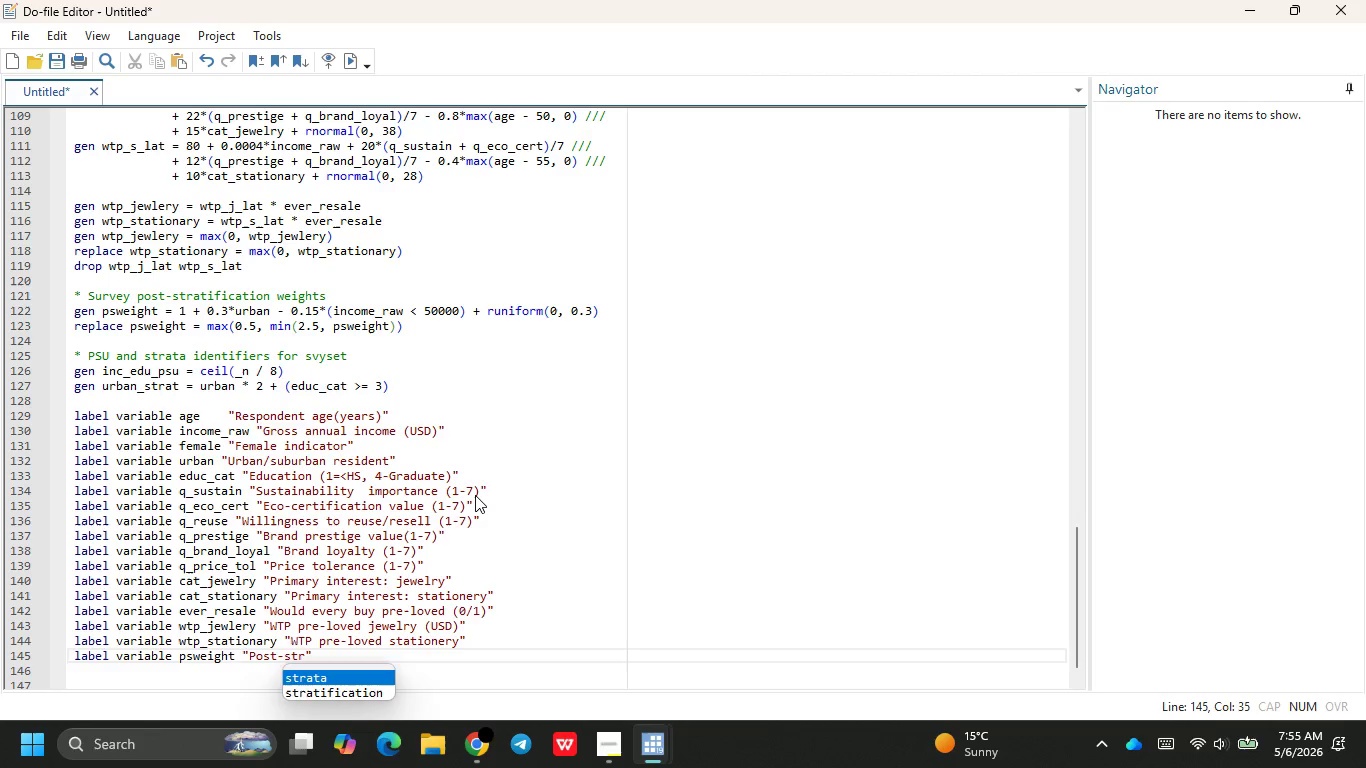 
key(ArrowDown)
 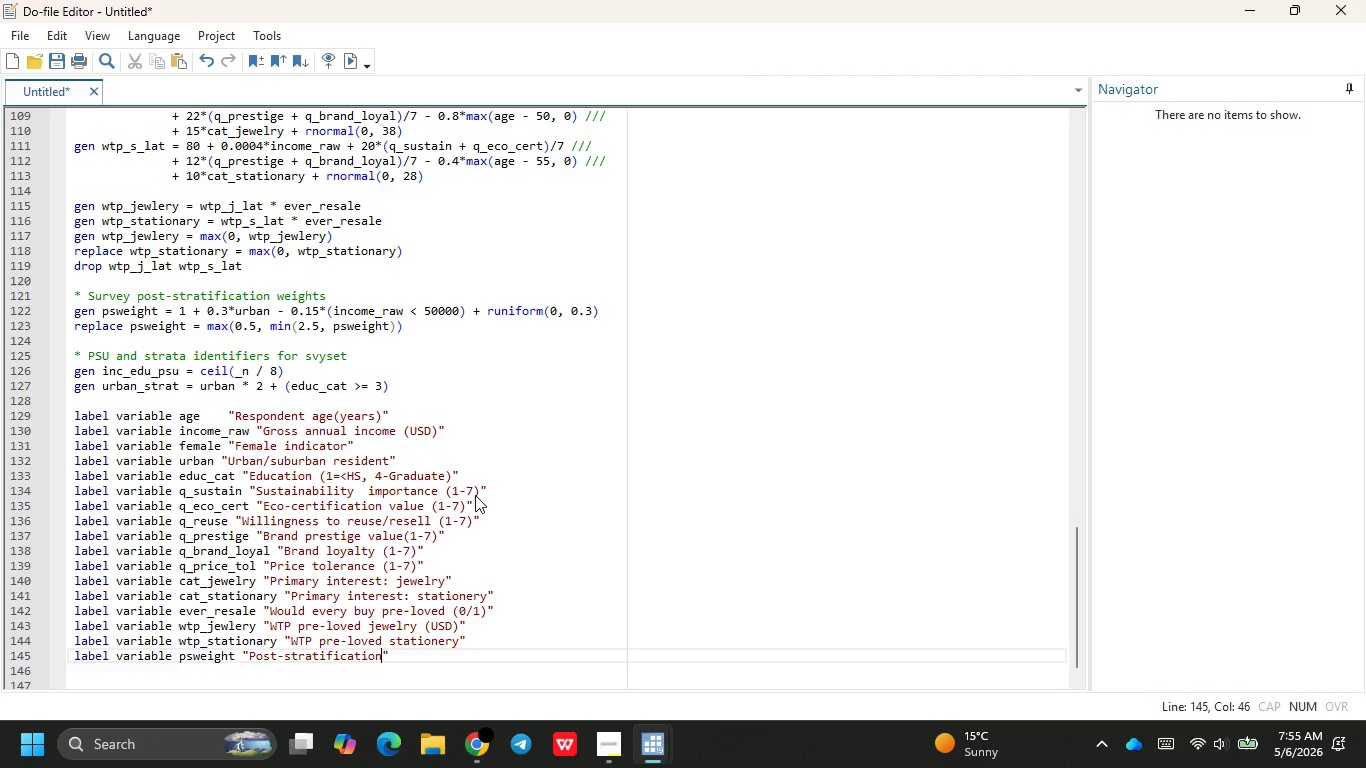 
key(Enter)
 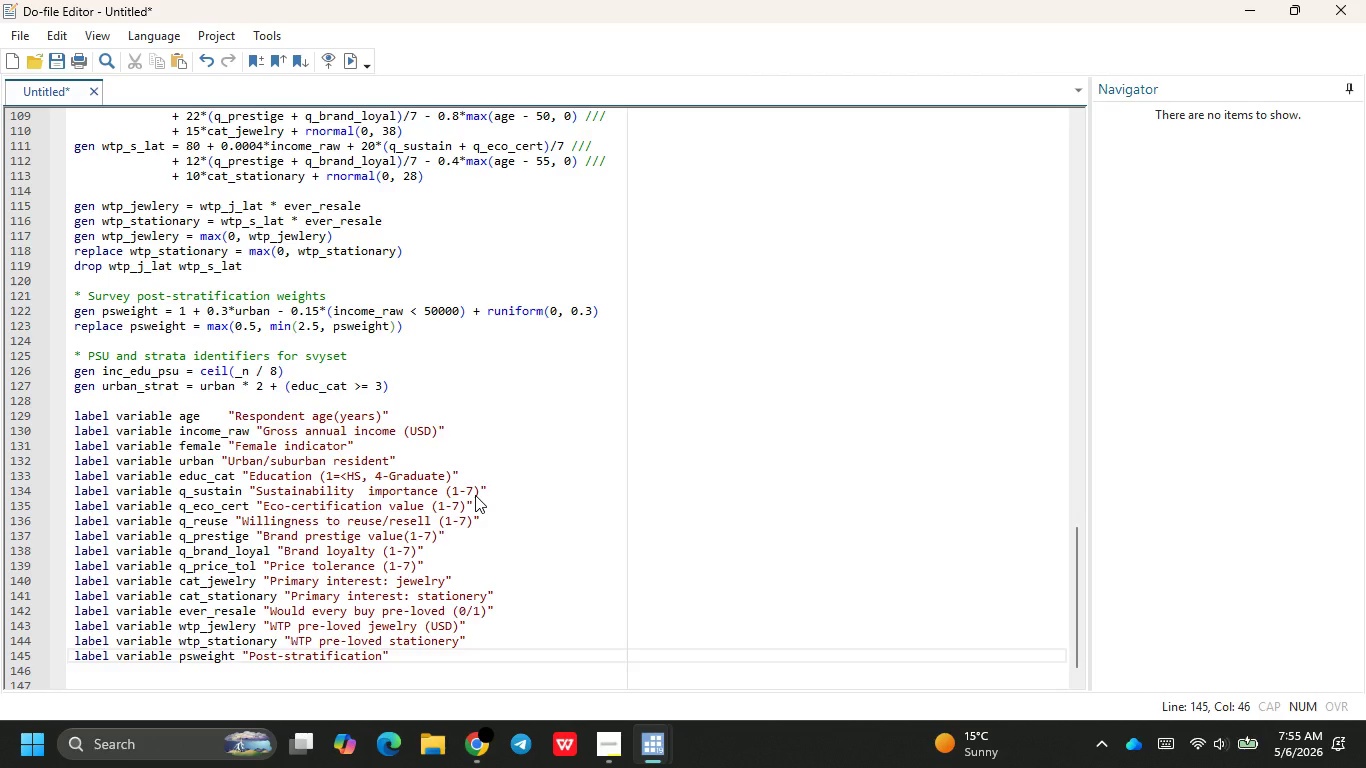 
type( survey weigh)
 